 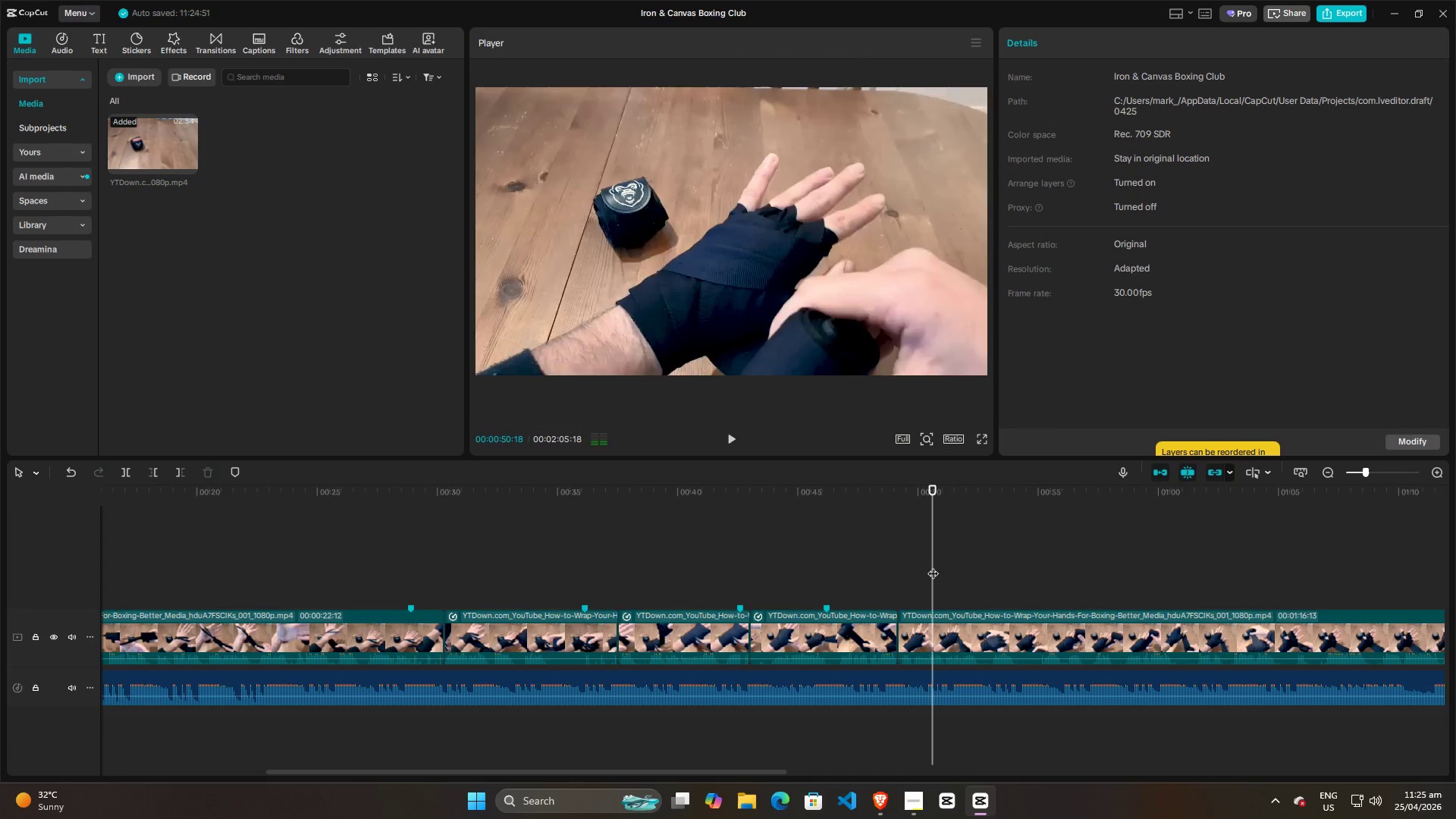 
key(Space)
 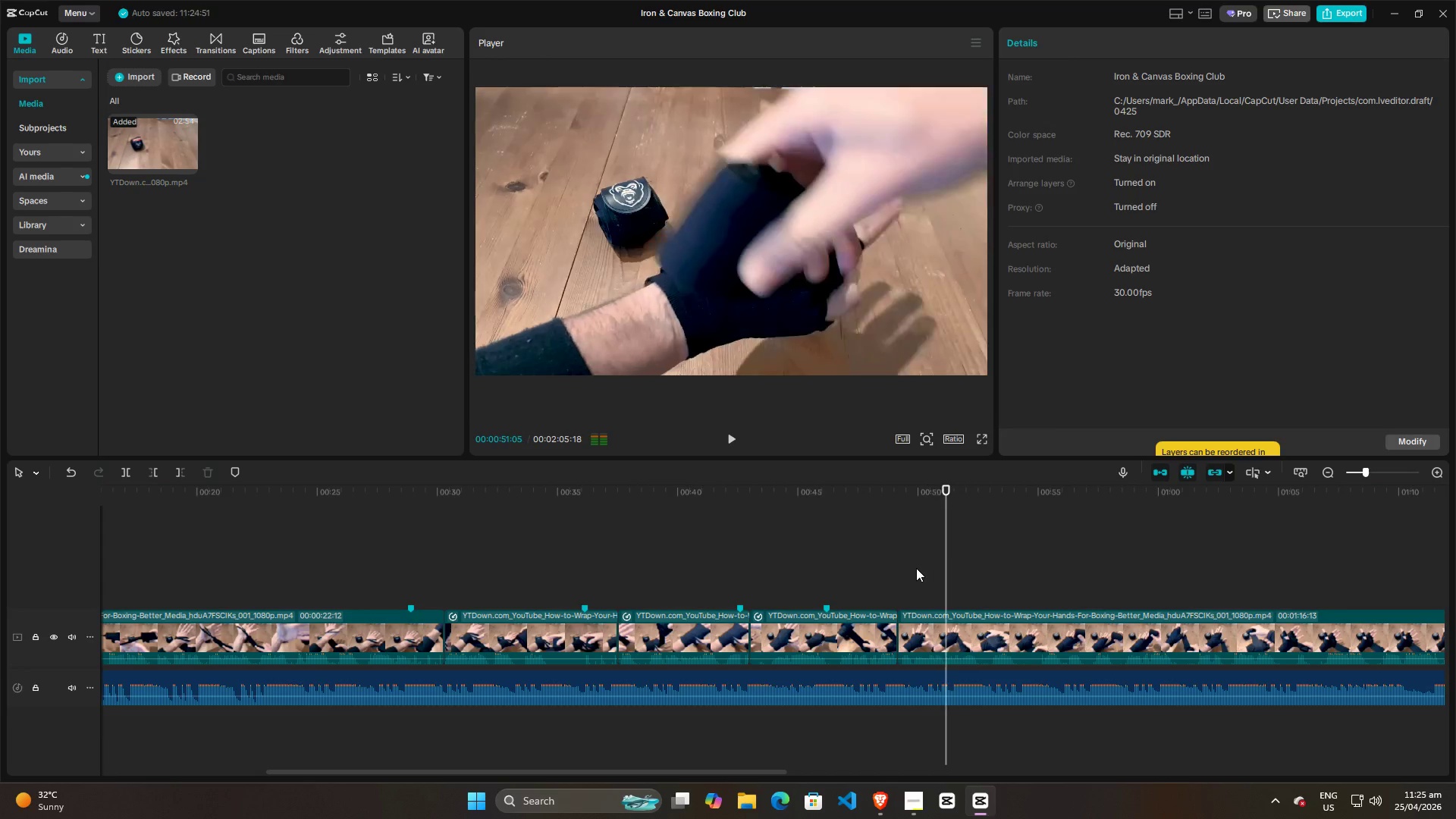 
left_click([908, 562])
 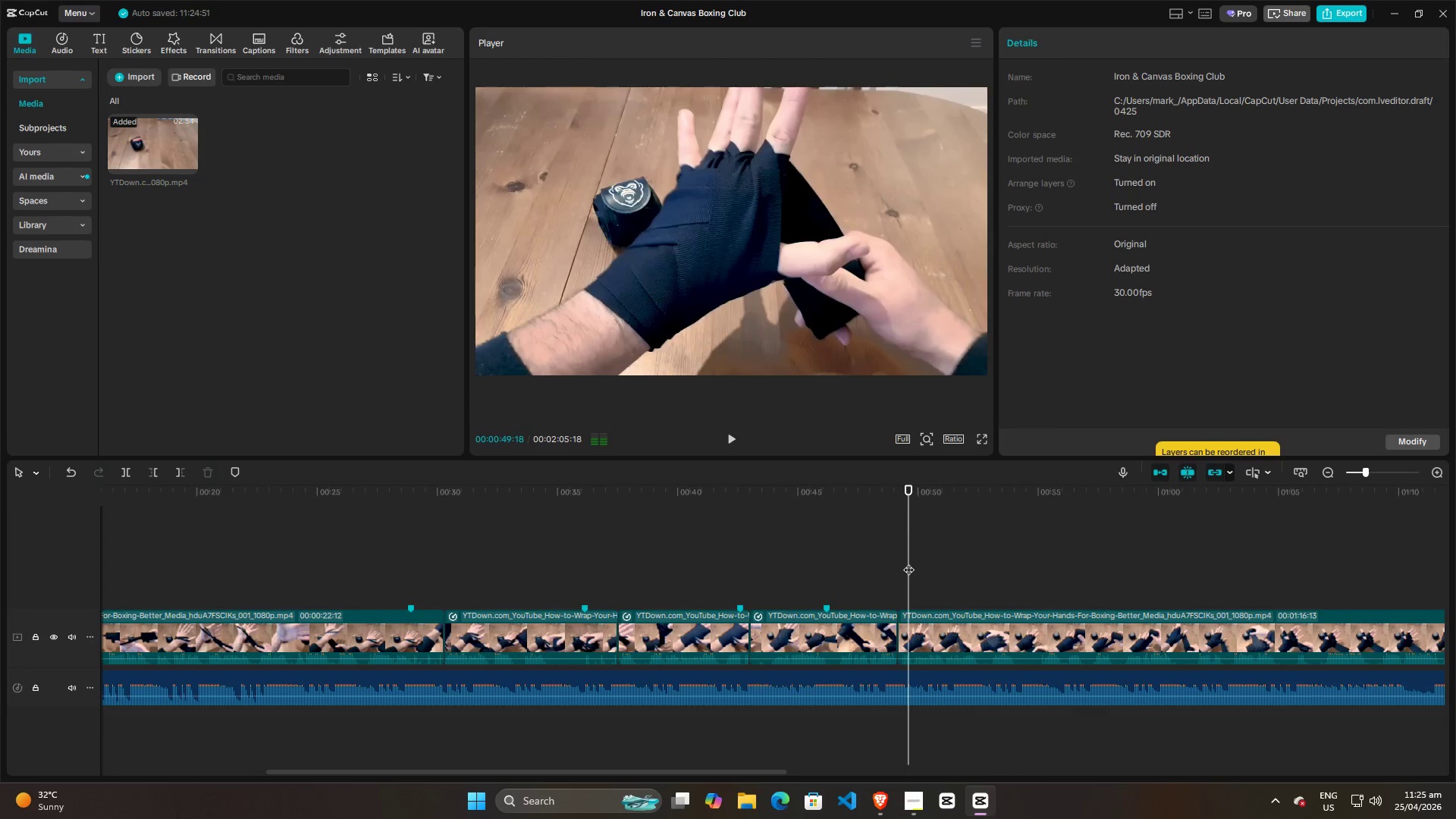 
key(Space)
 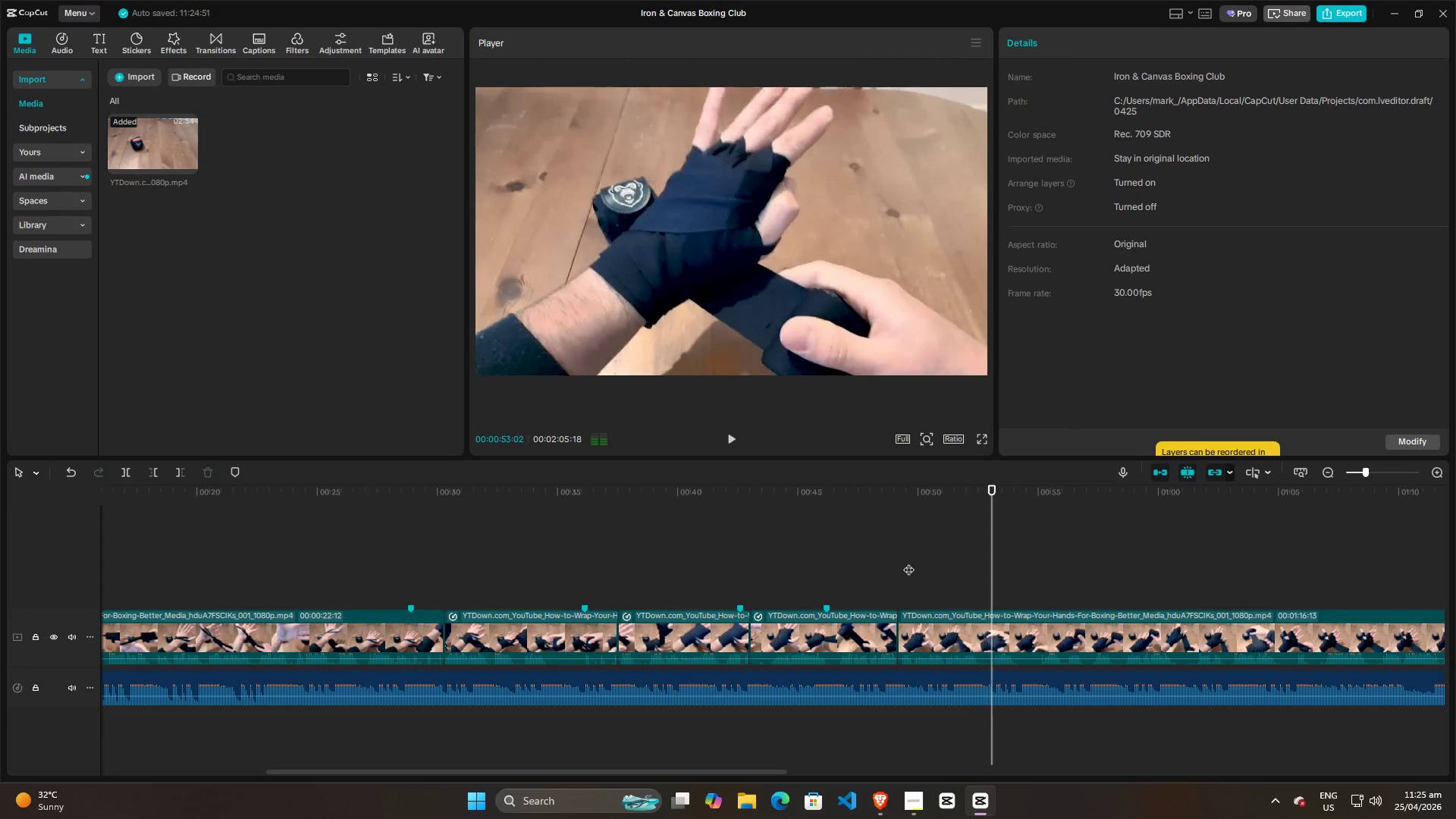 
key(Space)
 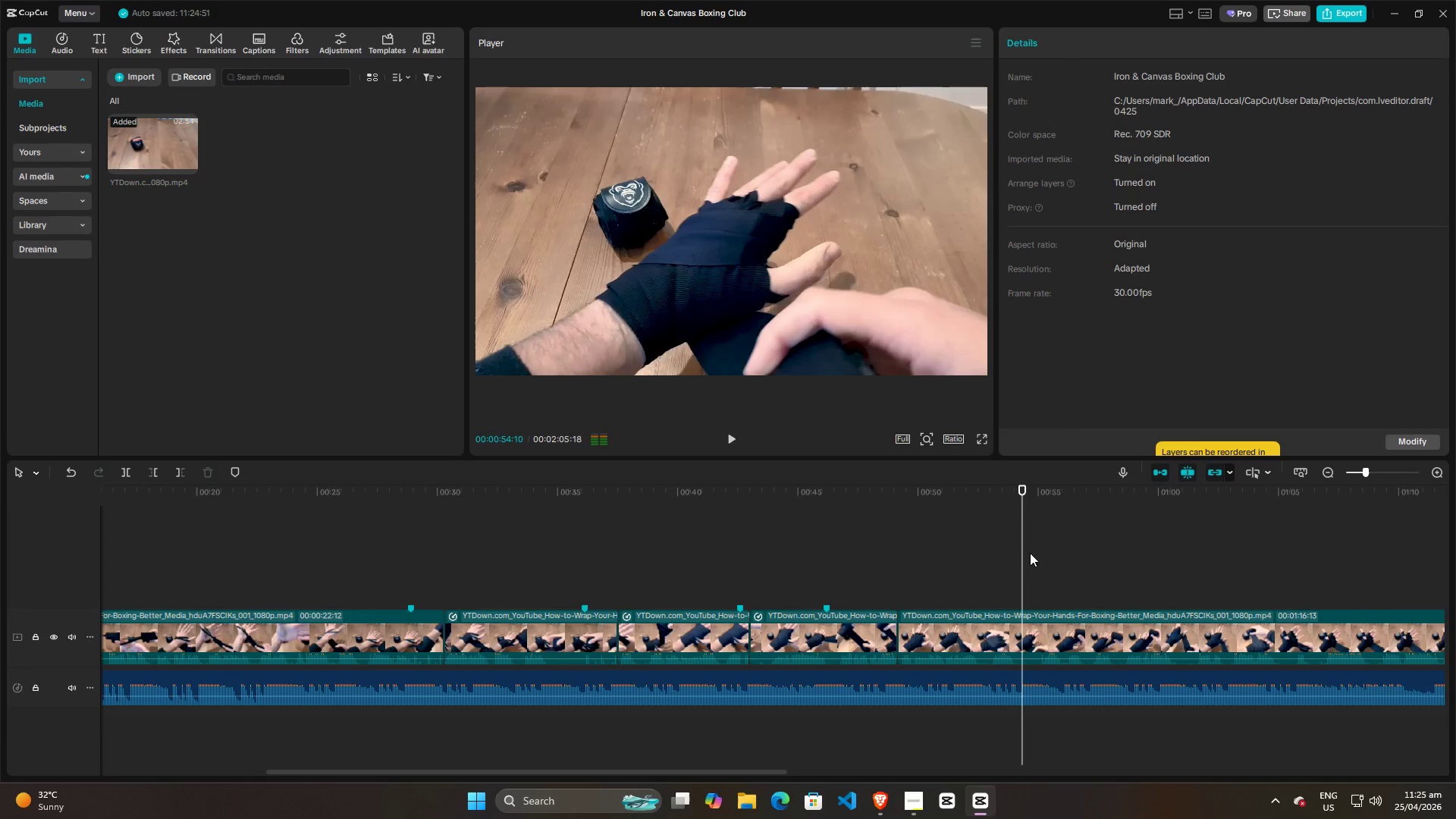 
key(Space)
 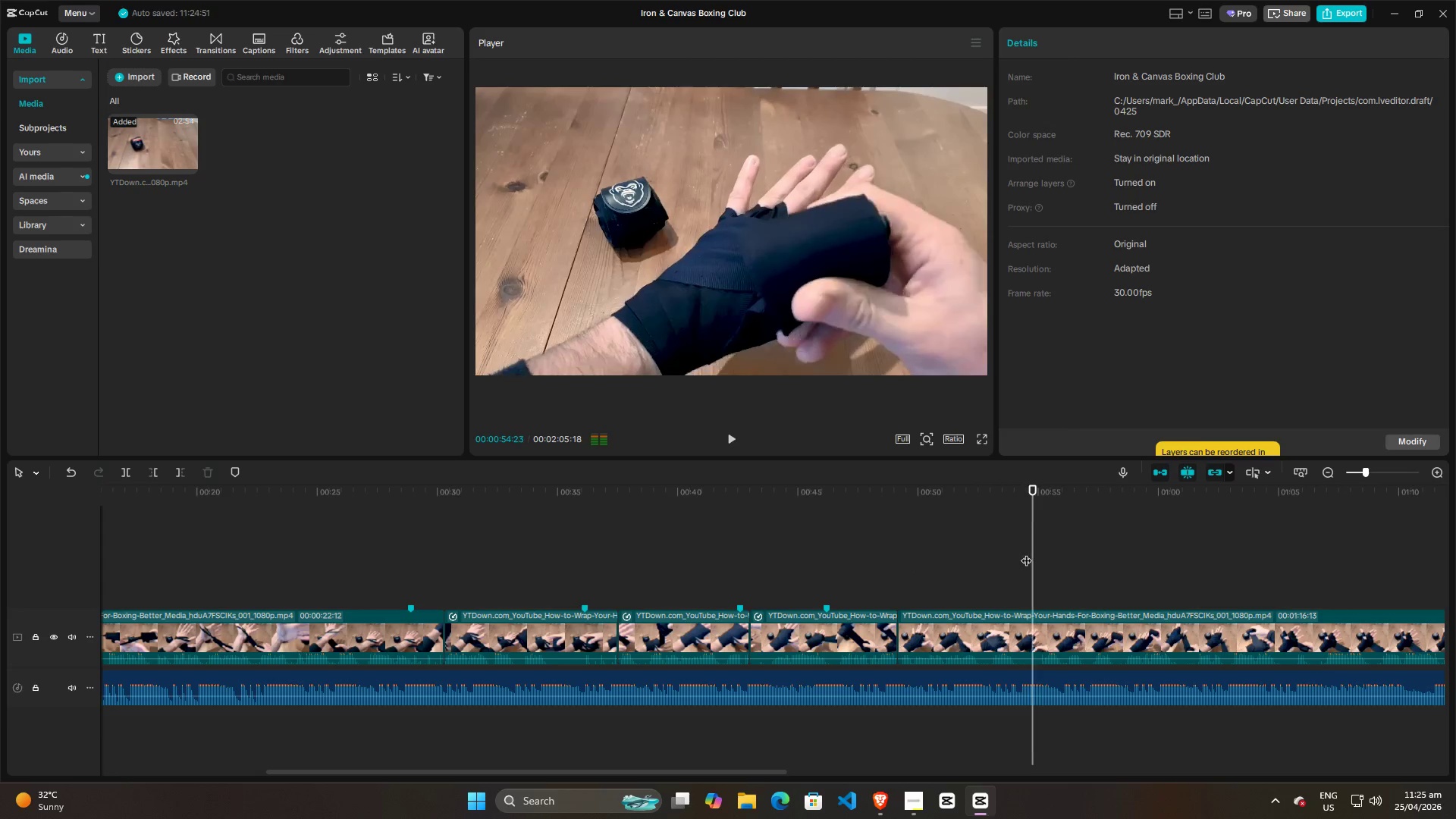 
key(Space)
 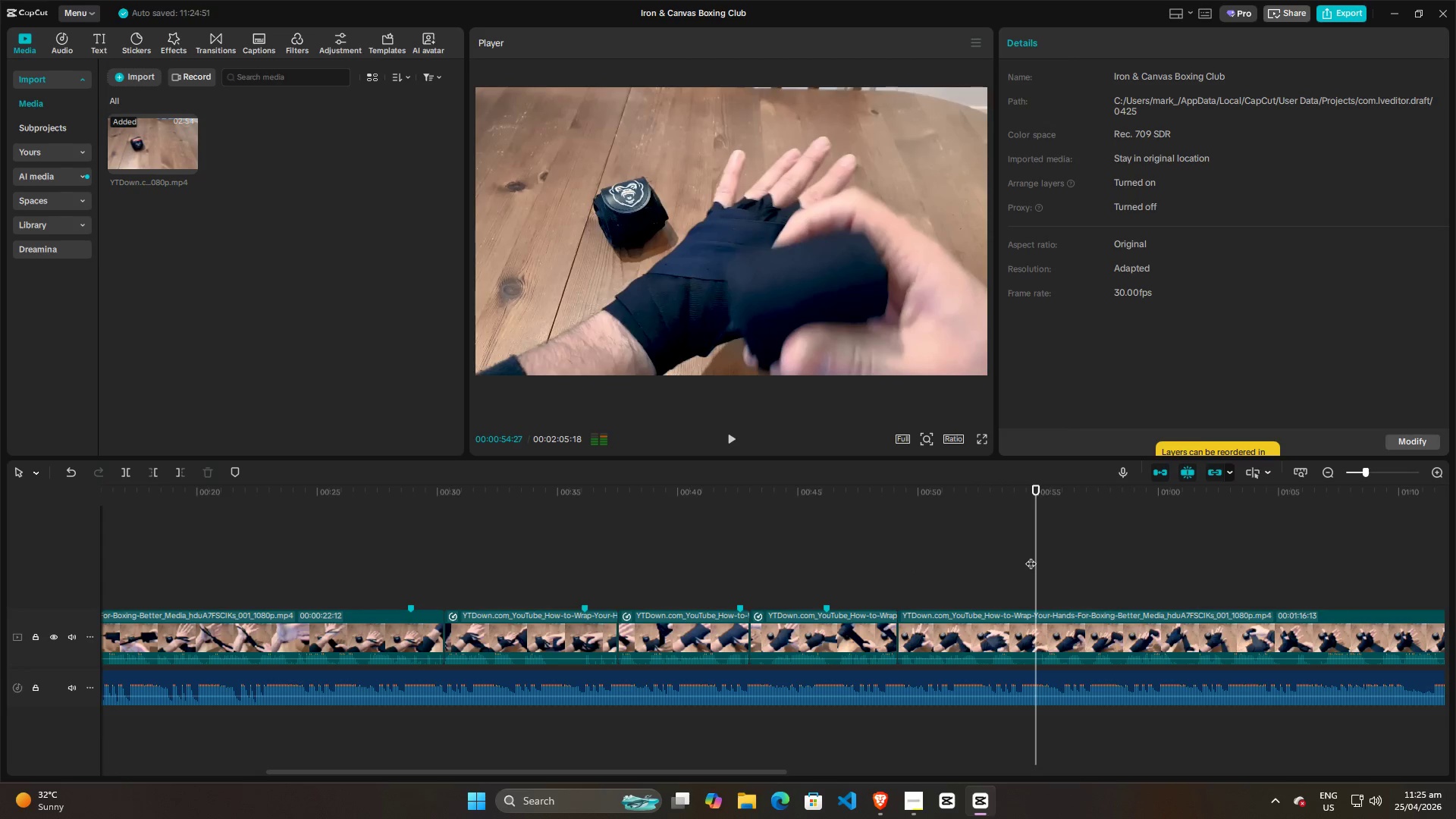 
left_click_drag(start_coordinate=[1031, 556], to_coordinate=[959, 555])
 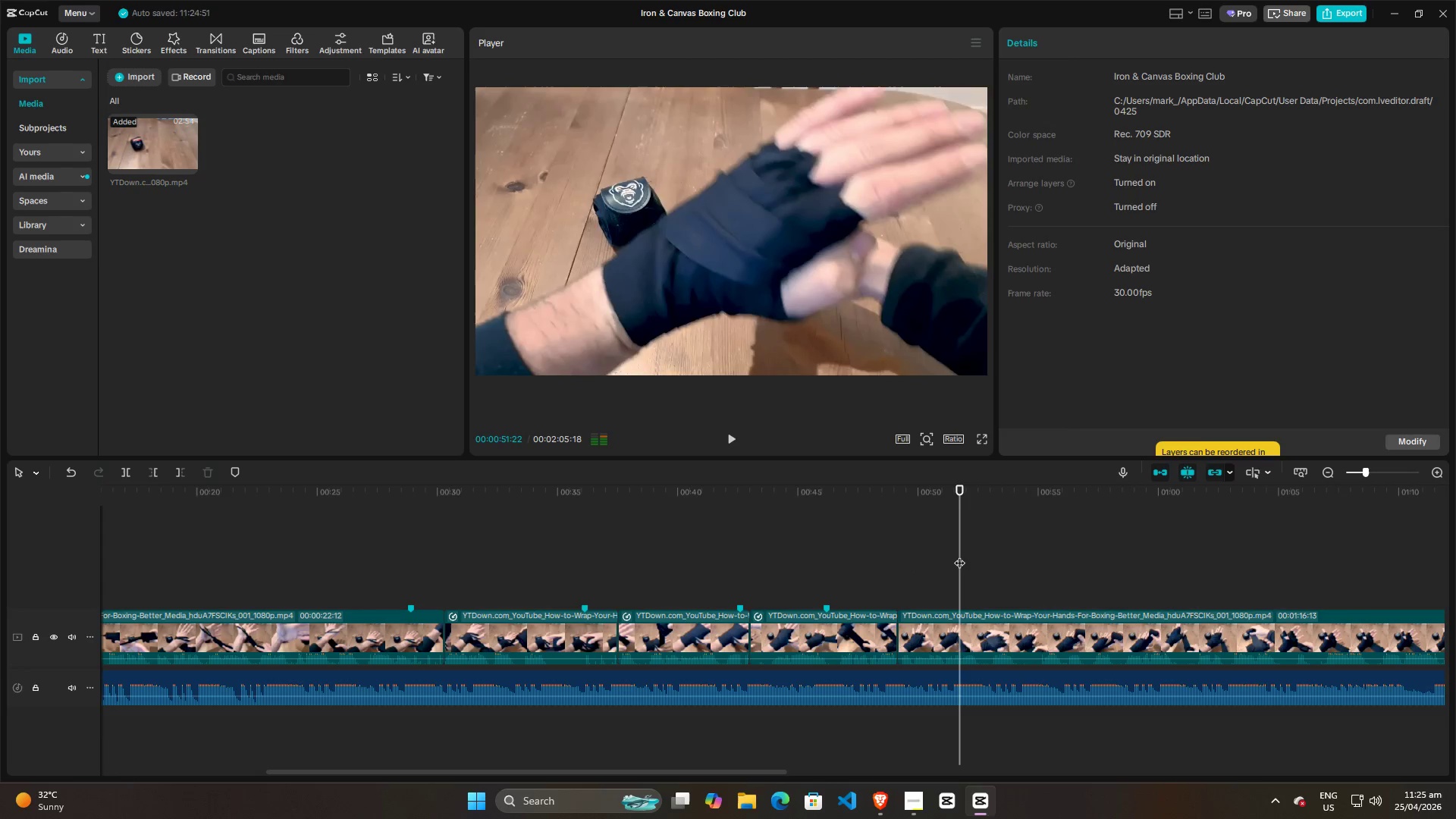 
key(Space)
 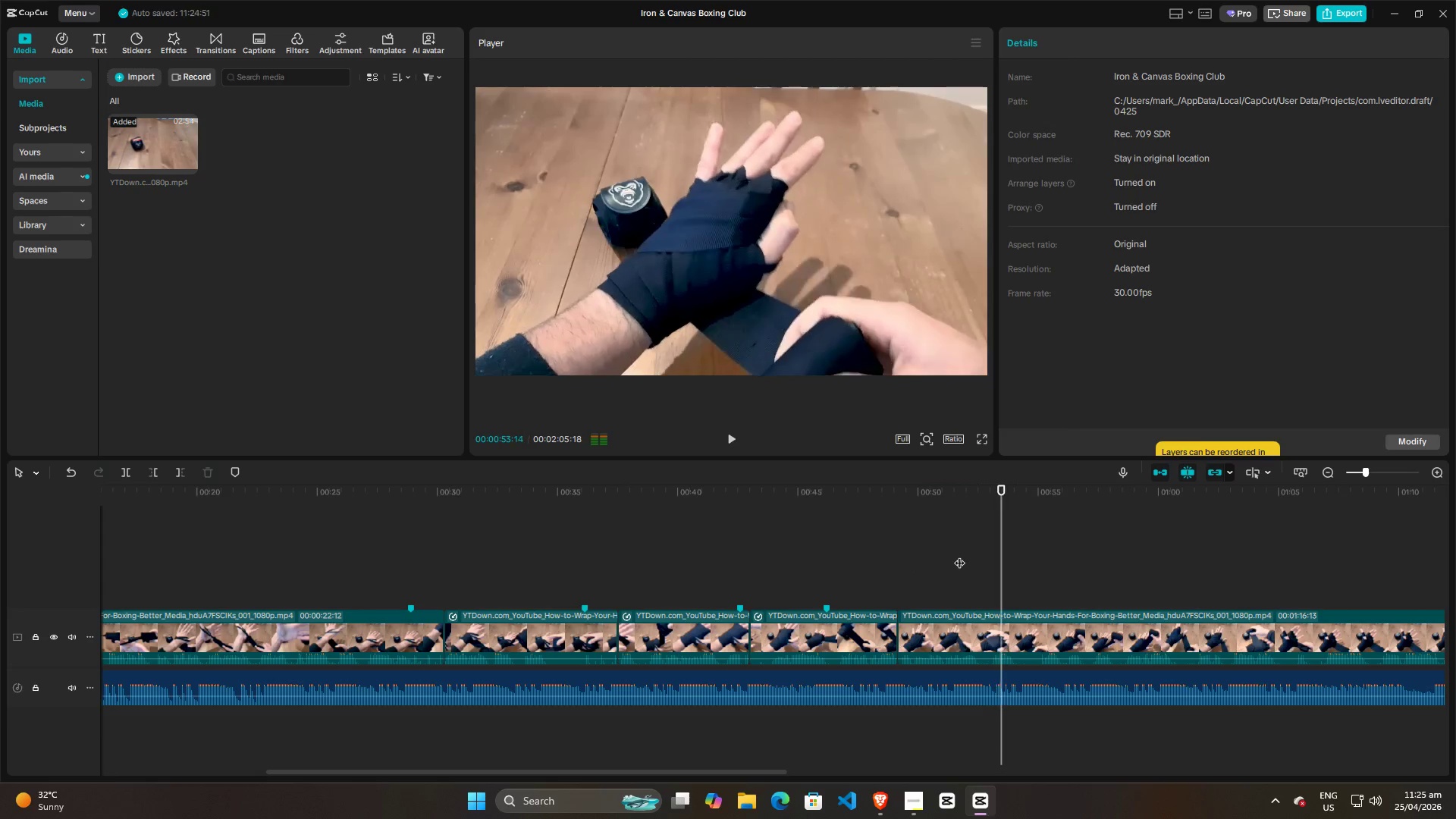 
key(Space)
 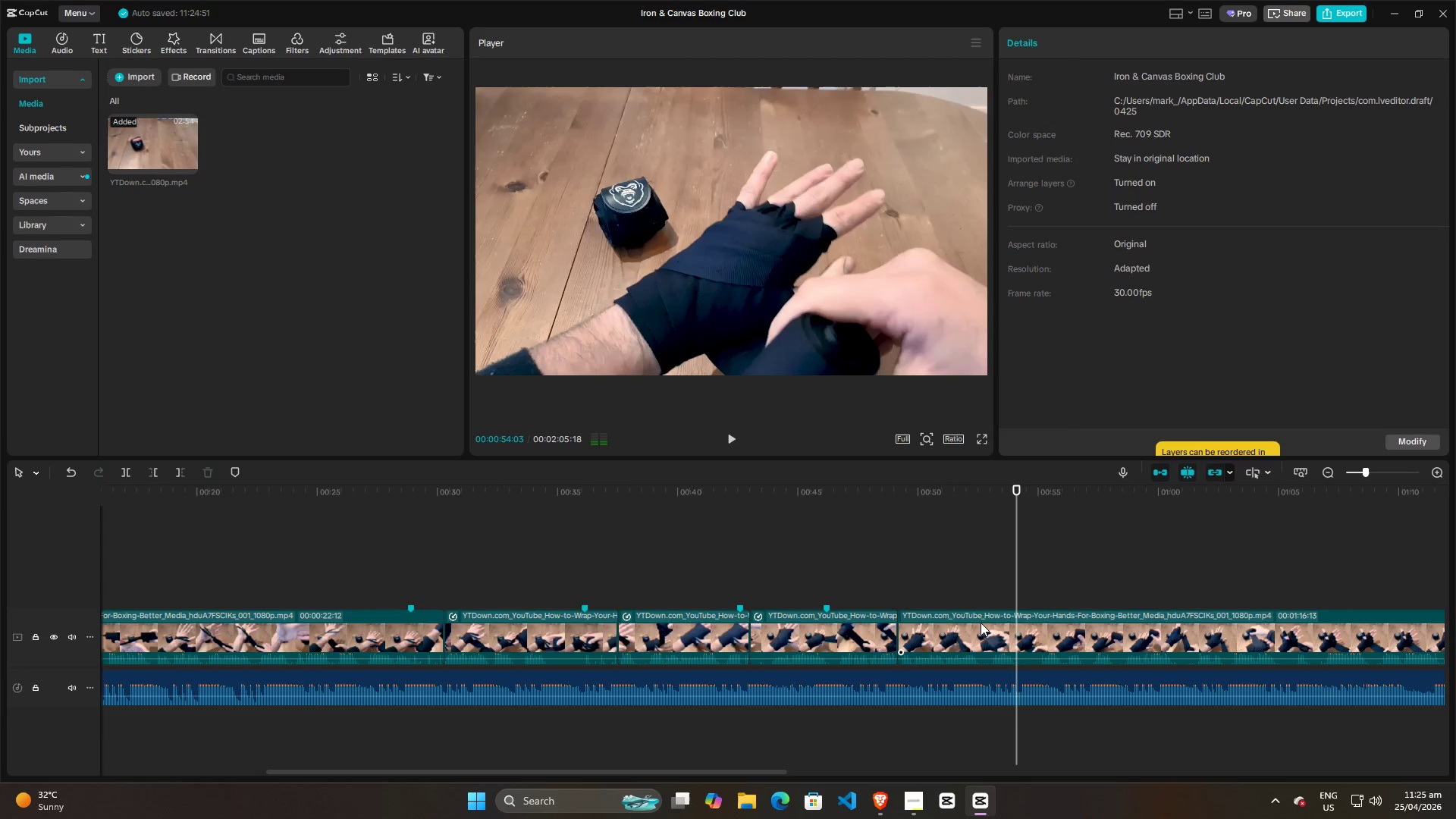 
left_click([981, 623])
 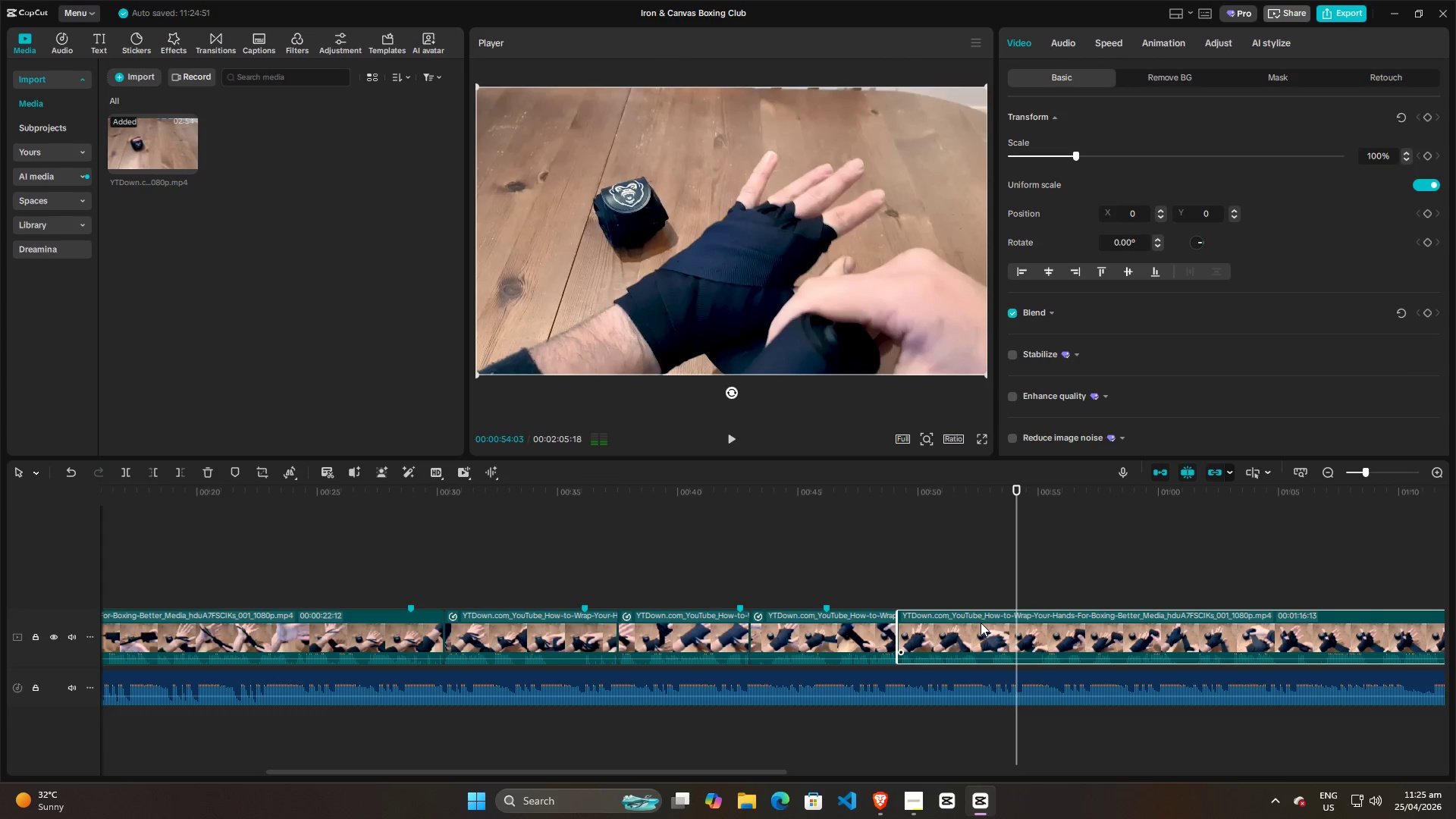 
key(M)
 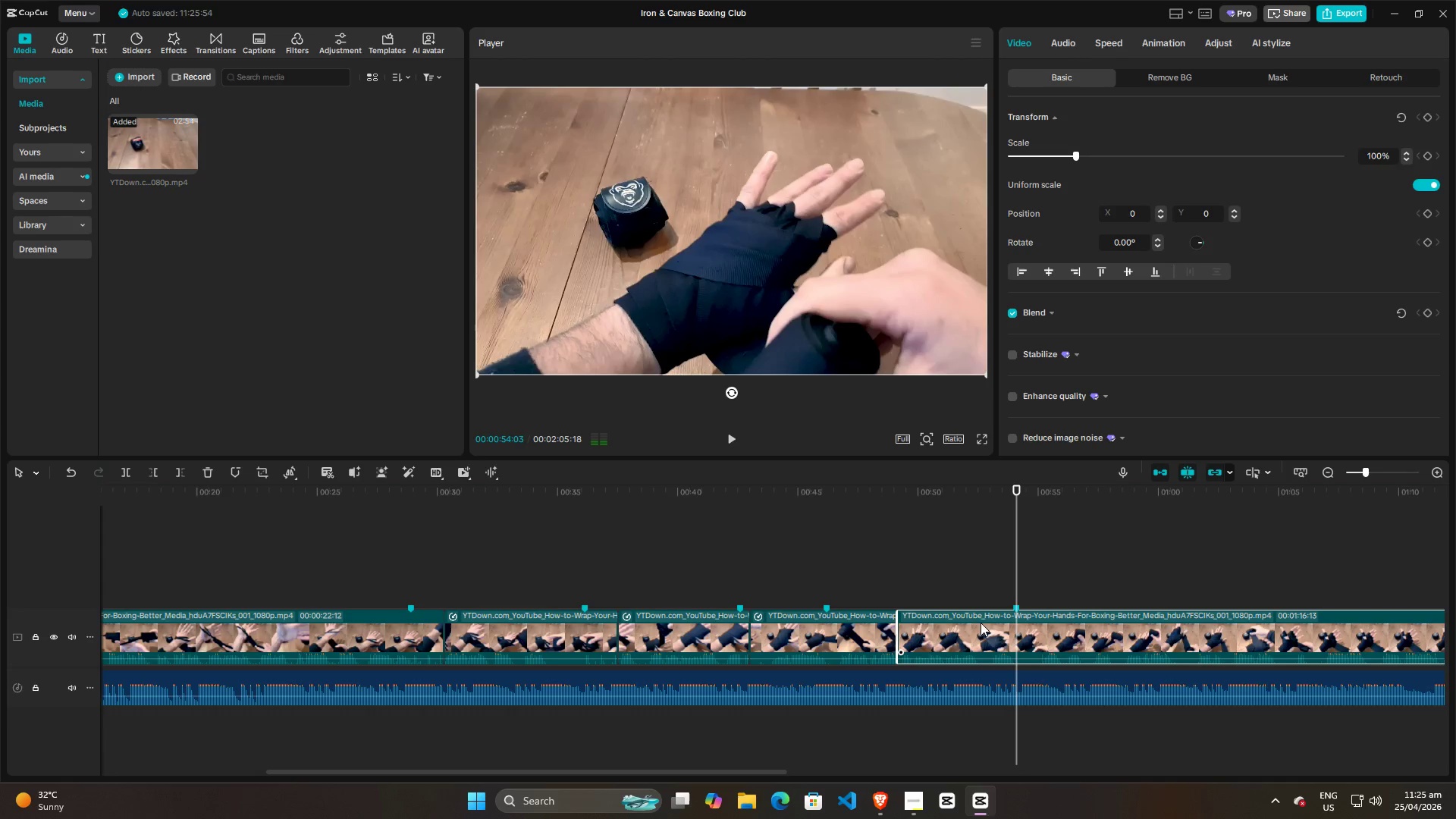 
left_click_drag(start_coordinate=[1013, 556], to_coordinate=[1018, 566])
 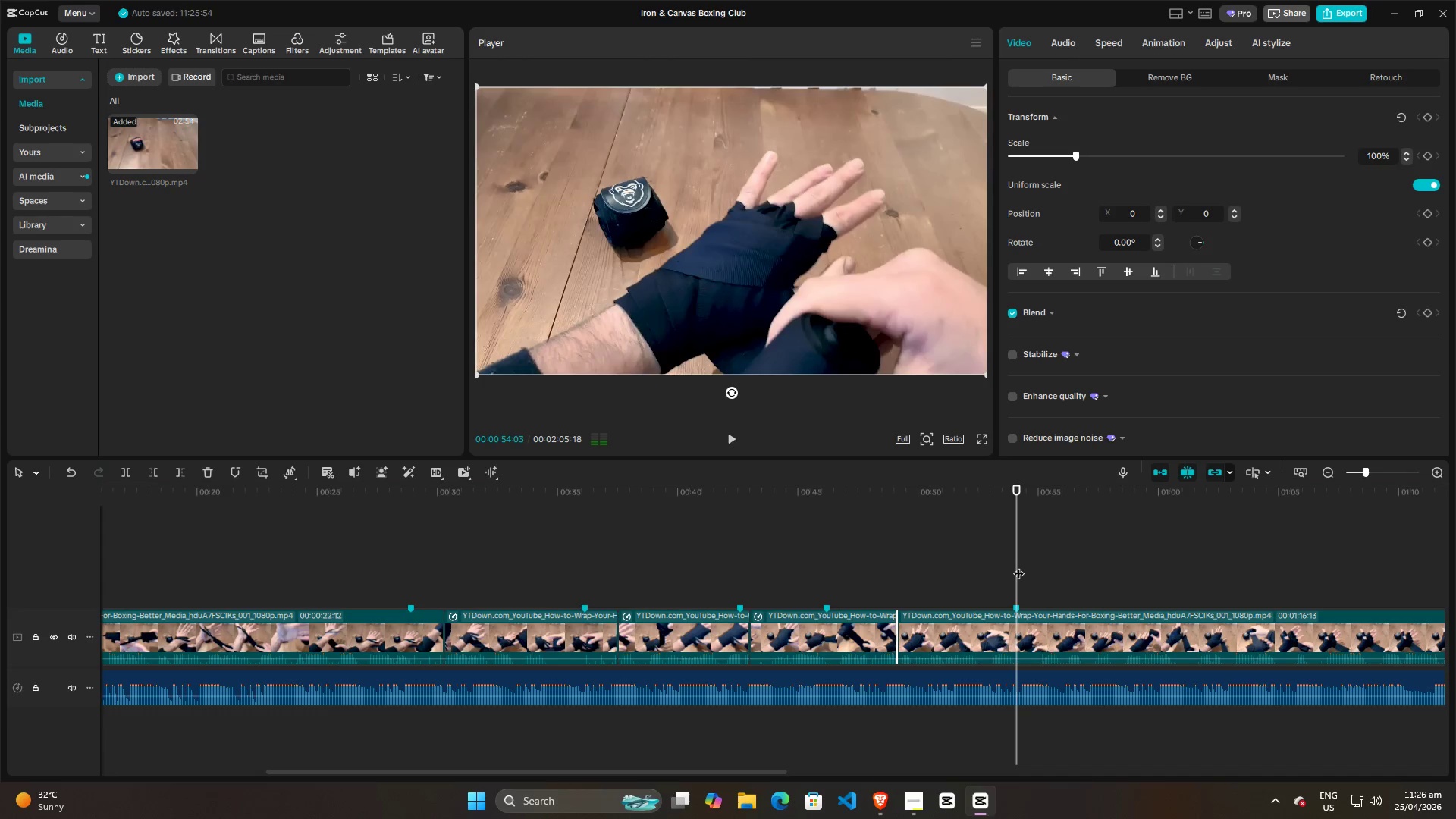 
key(Space)
 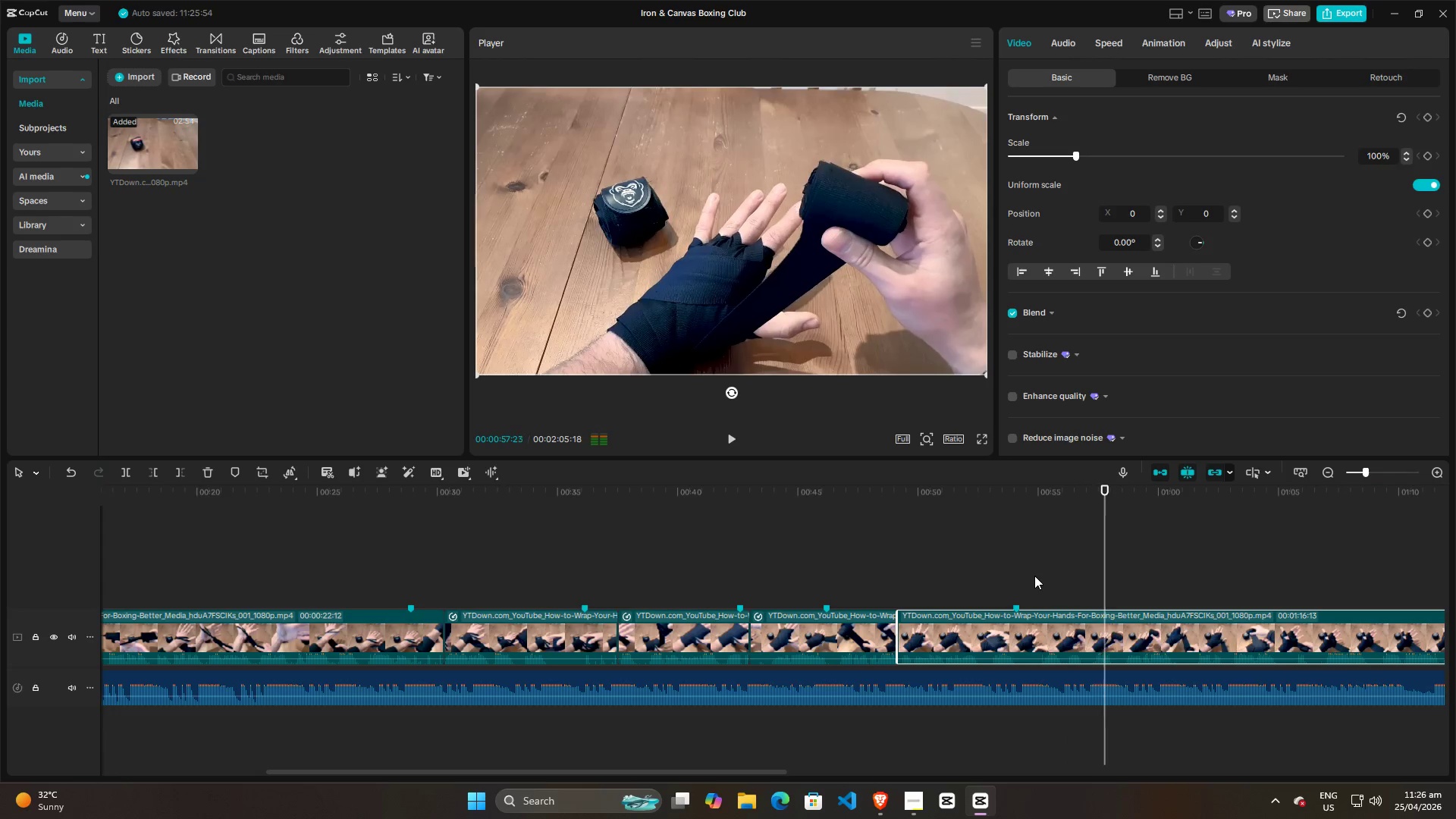 
key(Space)
 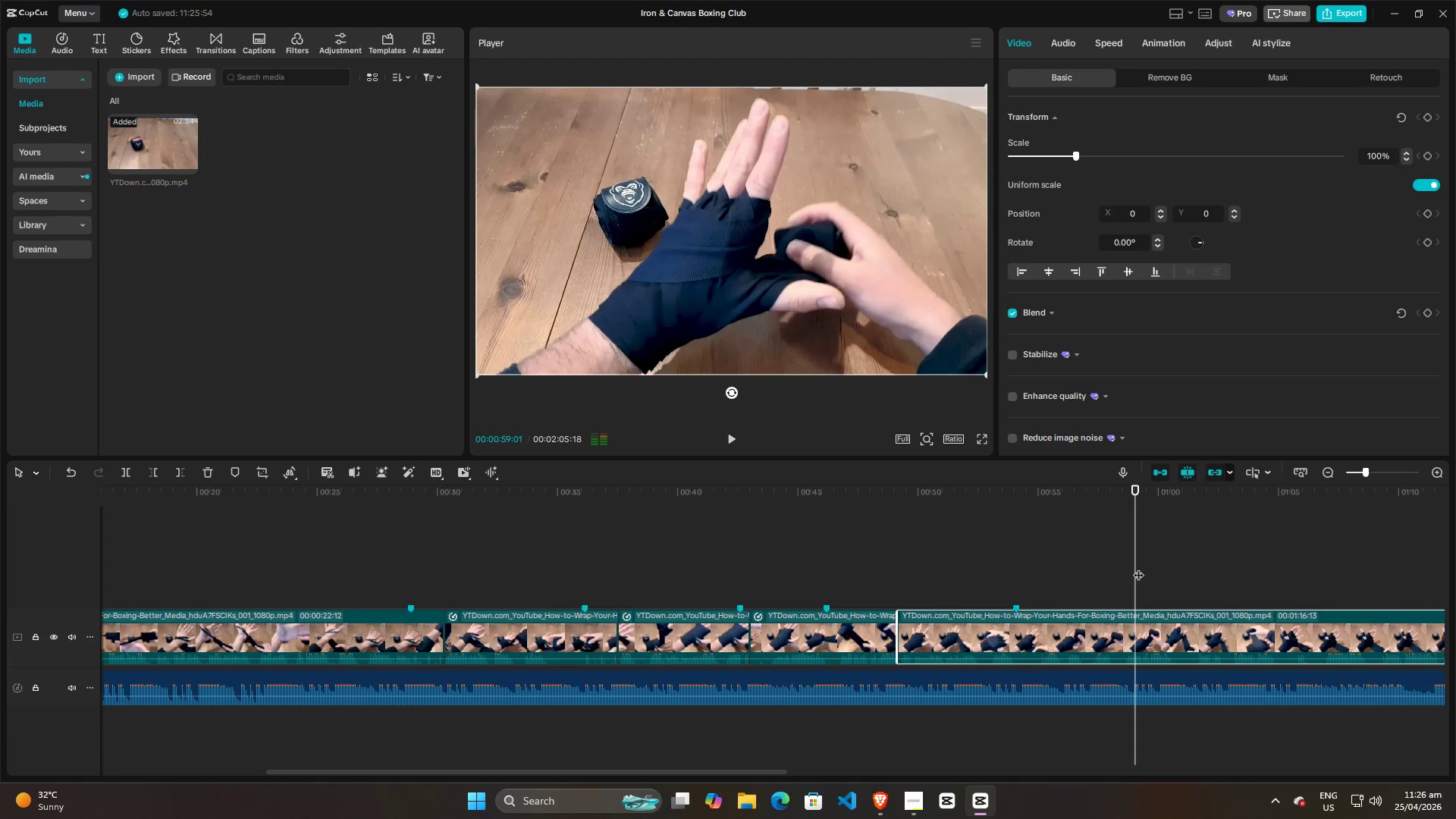 
left_click_drag(start_coordinate=[1135, 566], to_coordinate=[920, 566])
 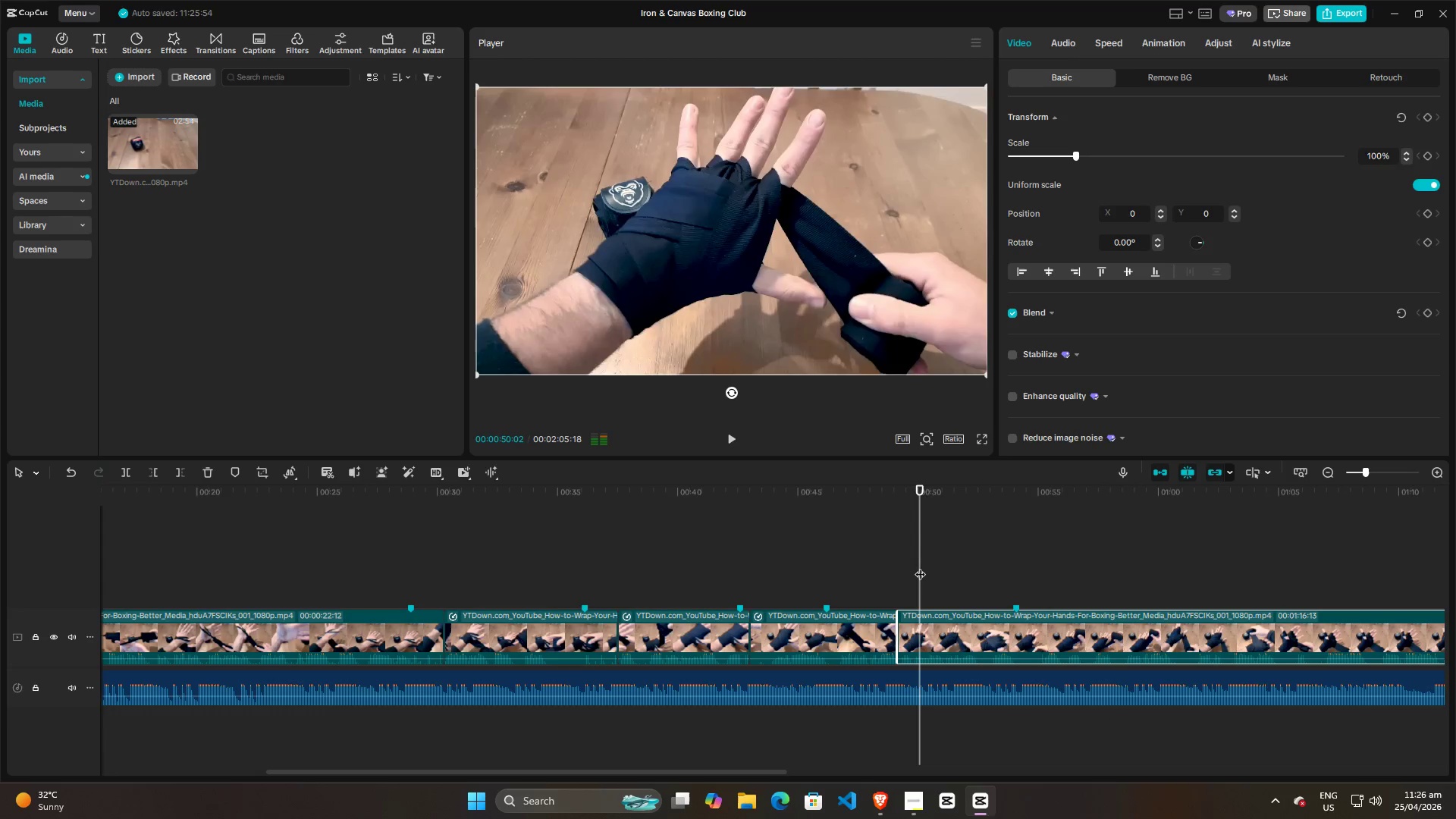 
key(Space)
 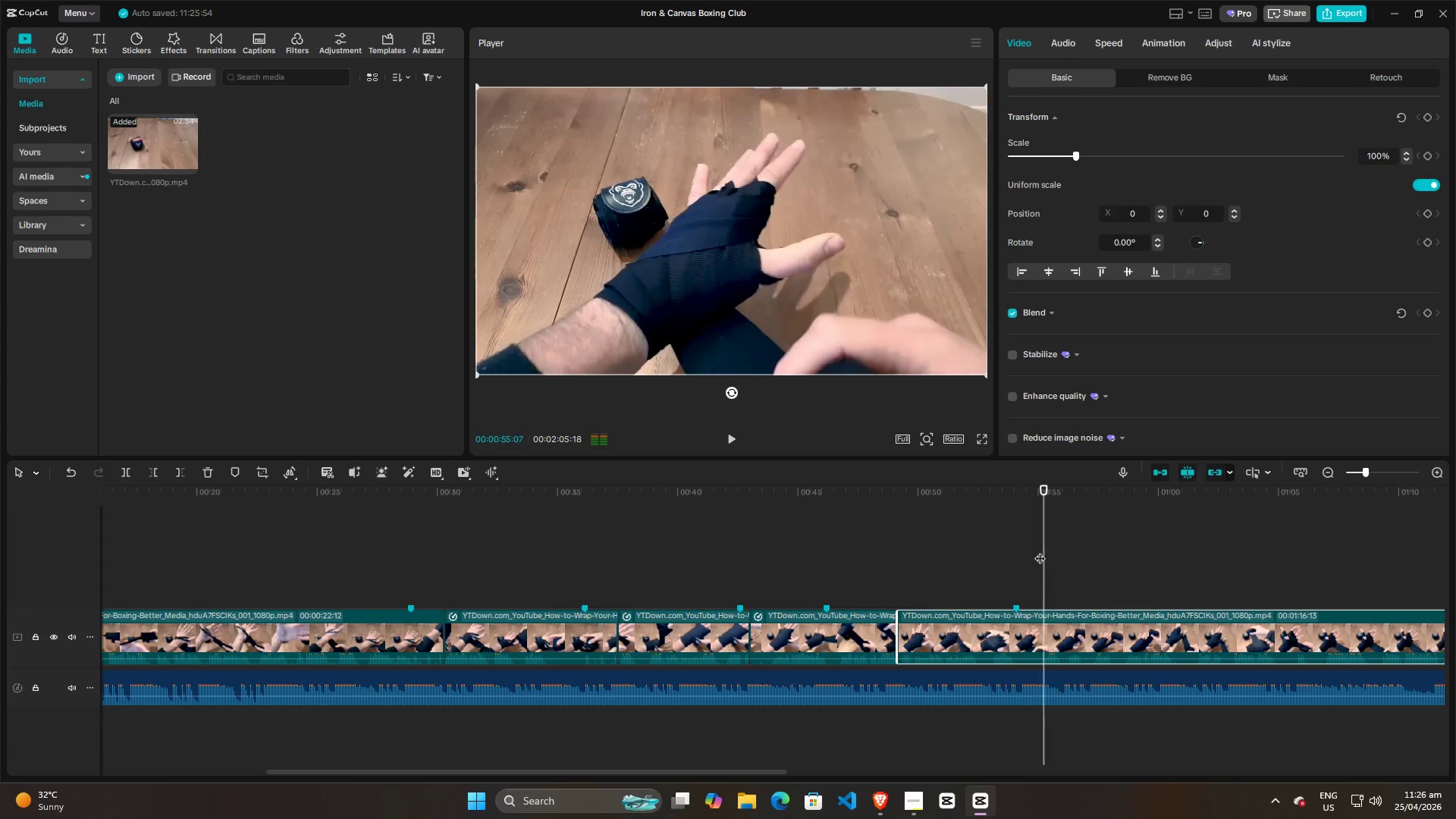 
wait(6.86)
 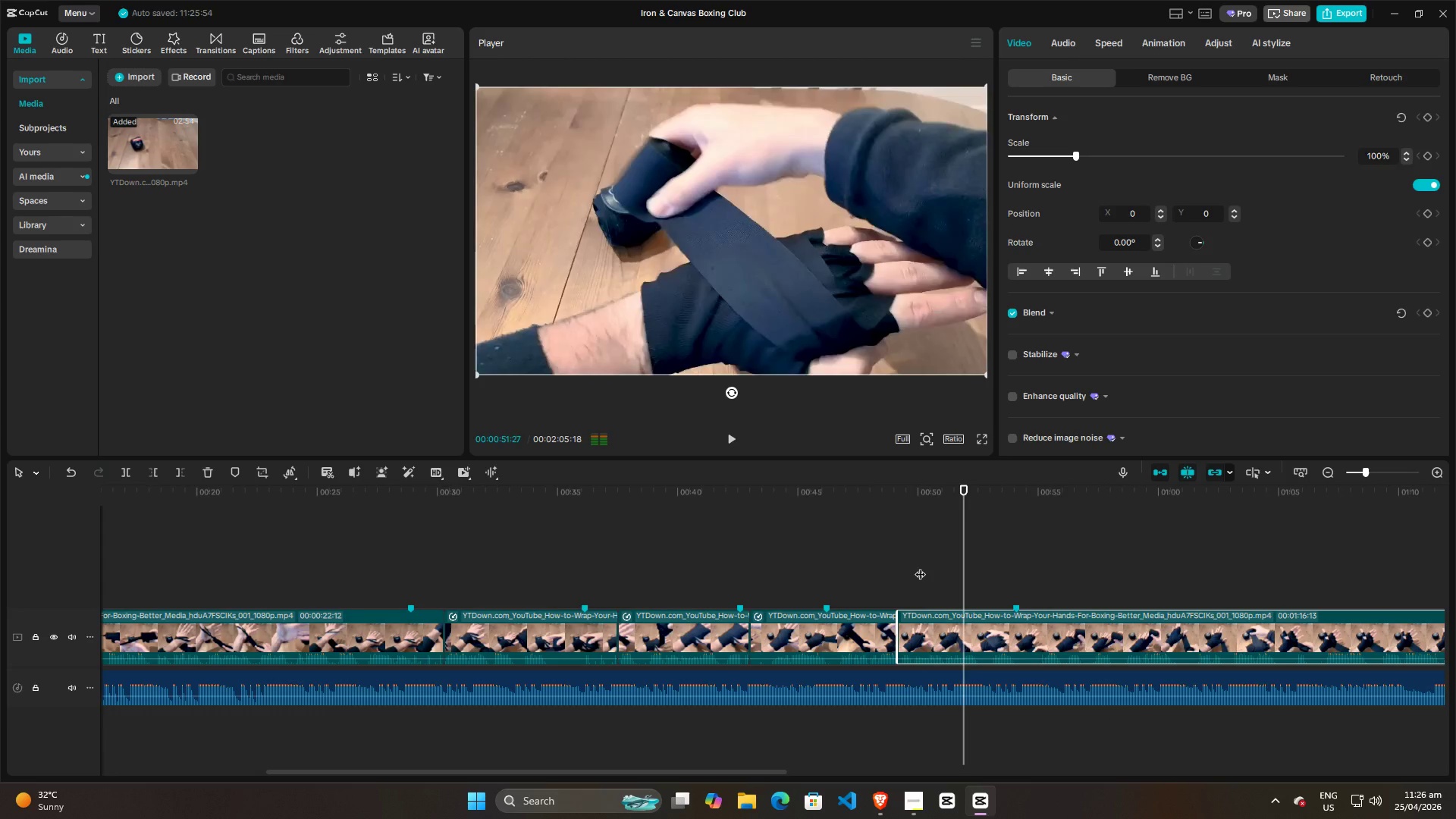 
key(Space)
 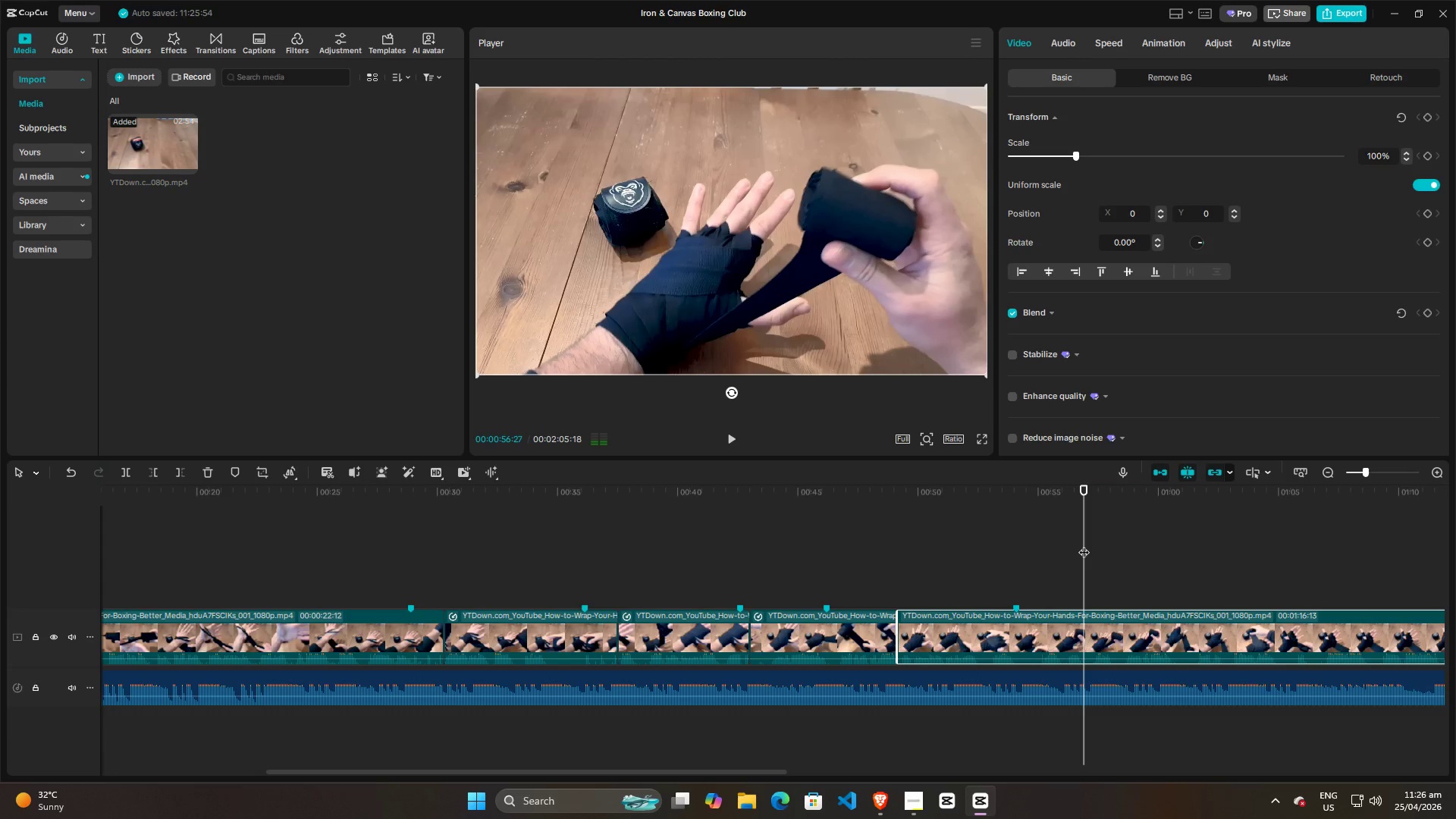 
left_click_drag(start_coordinate=[1084, 544], to_coordinate=[1018, 558])
 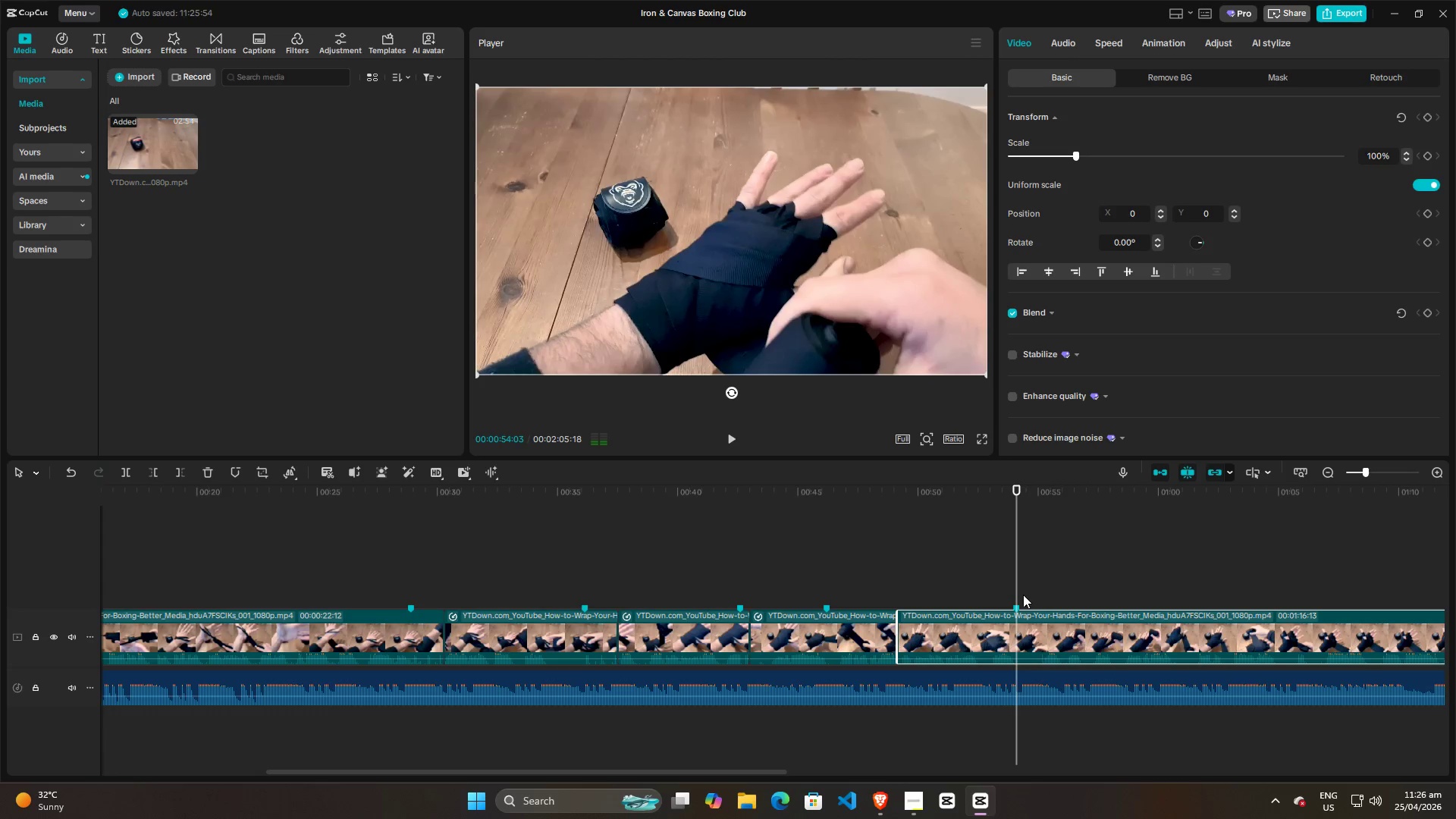 
mouse_move([1016, 588])
 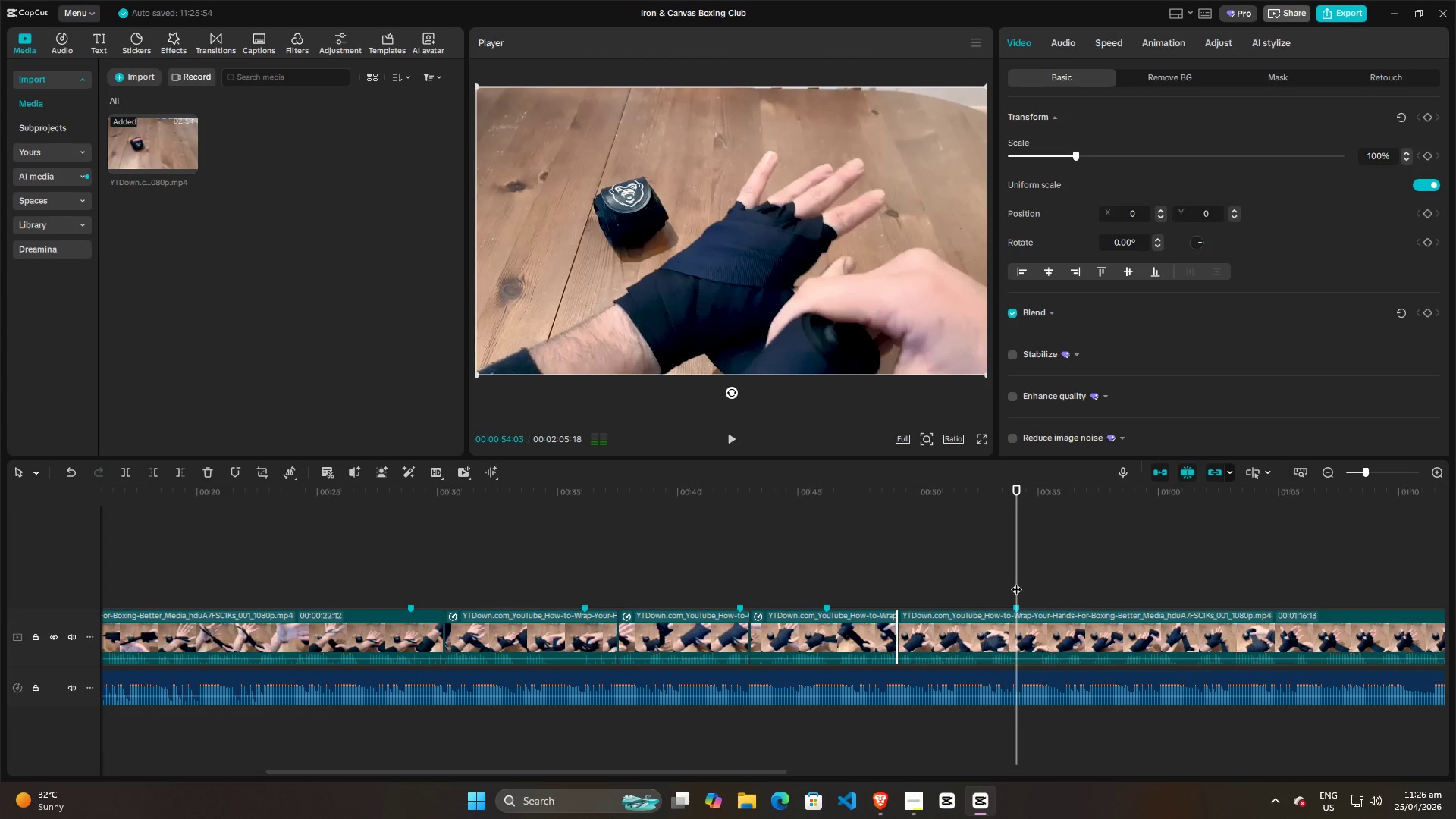 
left_click_drag(start_coordinate=[1016, 582], to_coordinate=[932, 582])
 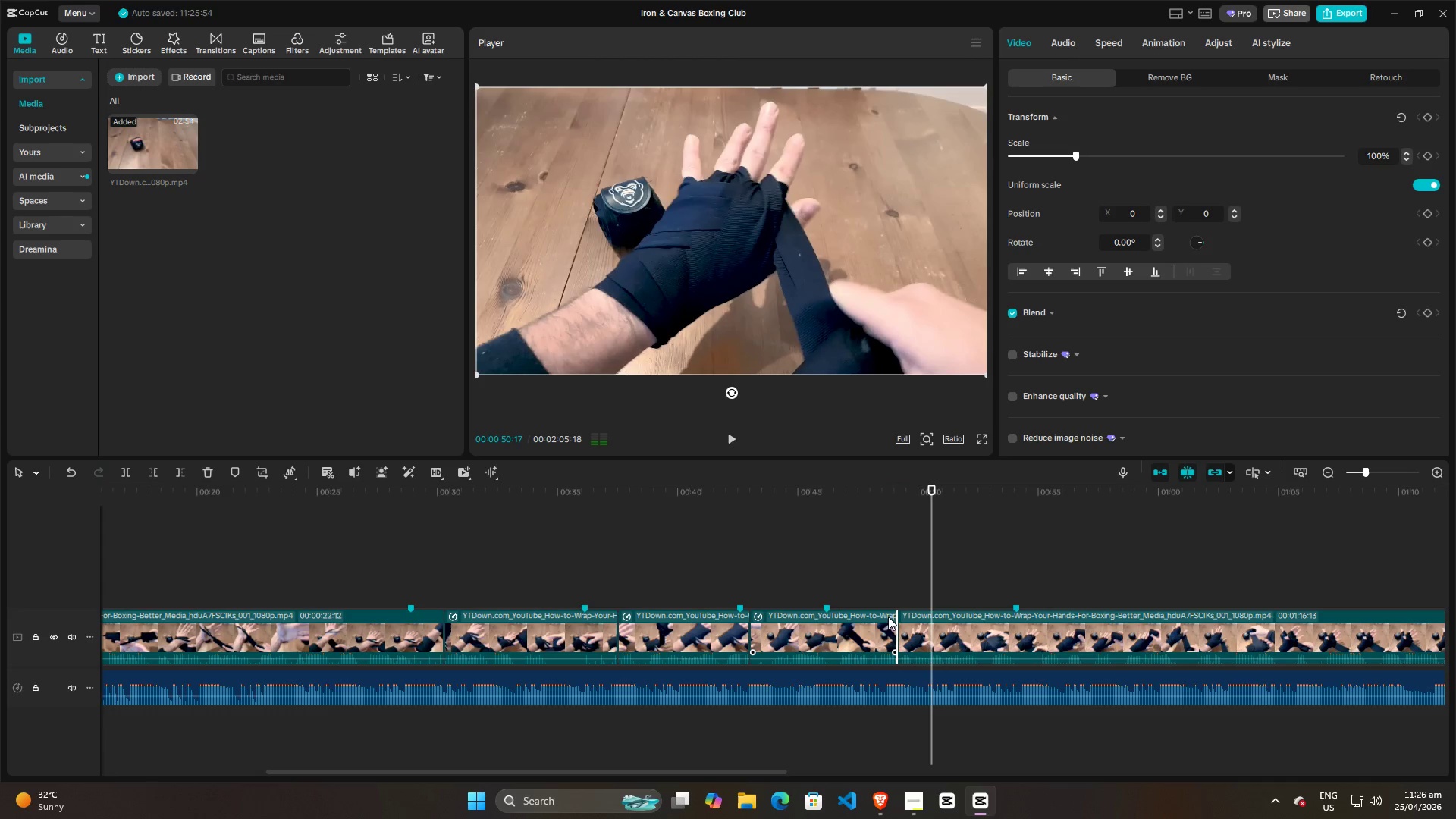 
left_click([885, 619])
 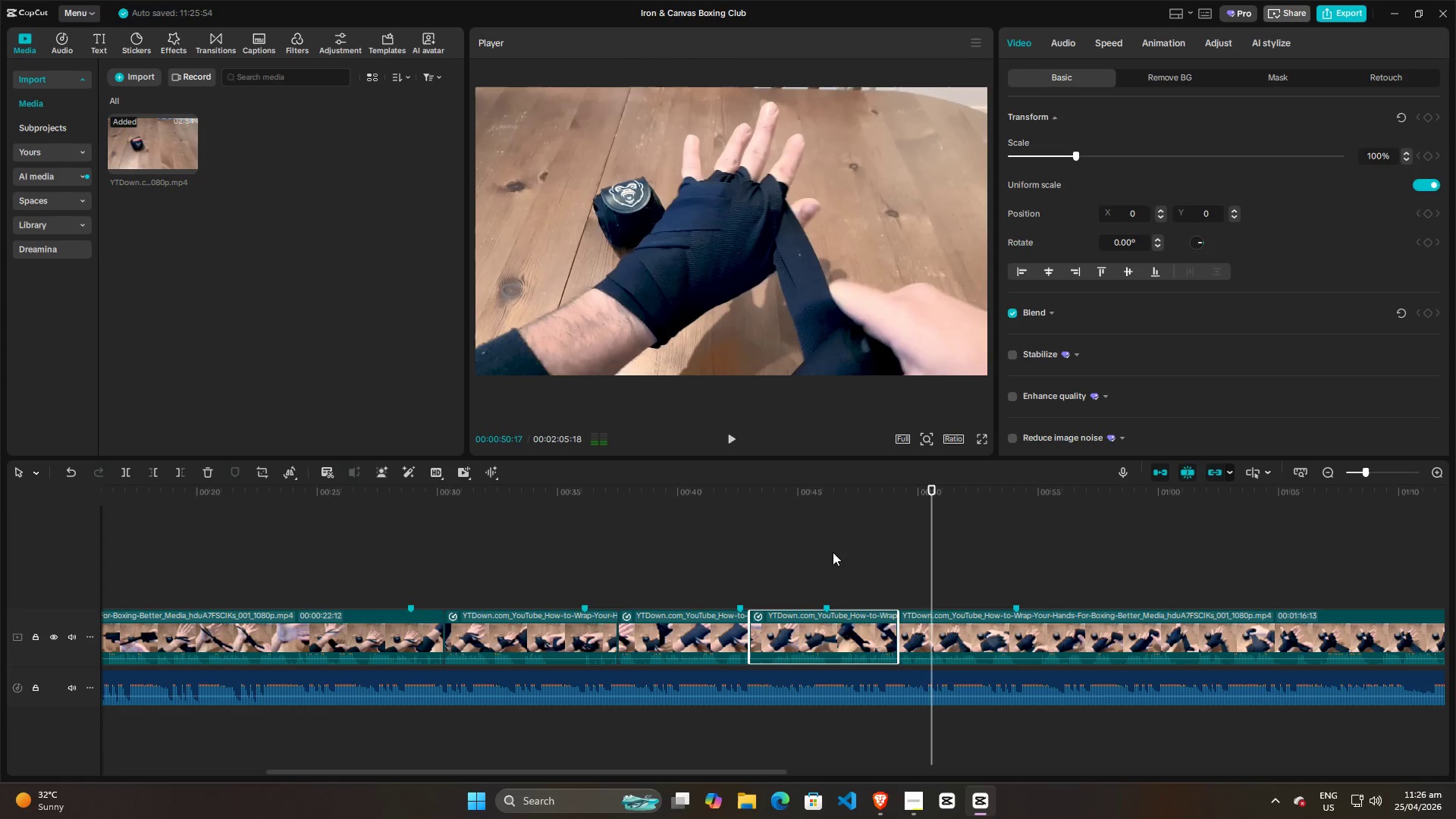 
key(Control+R)
 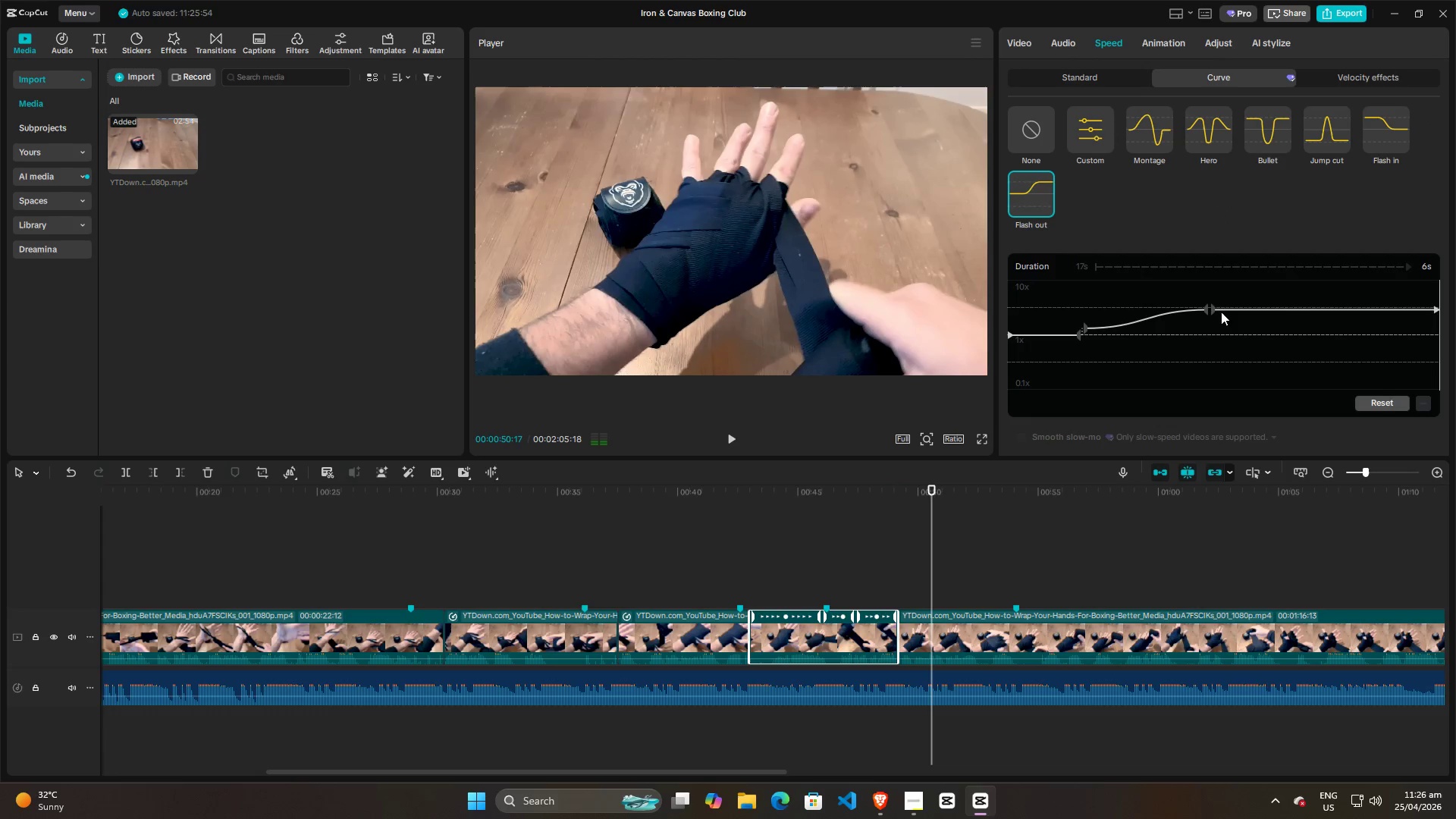 
left_click([1213, 312])
 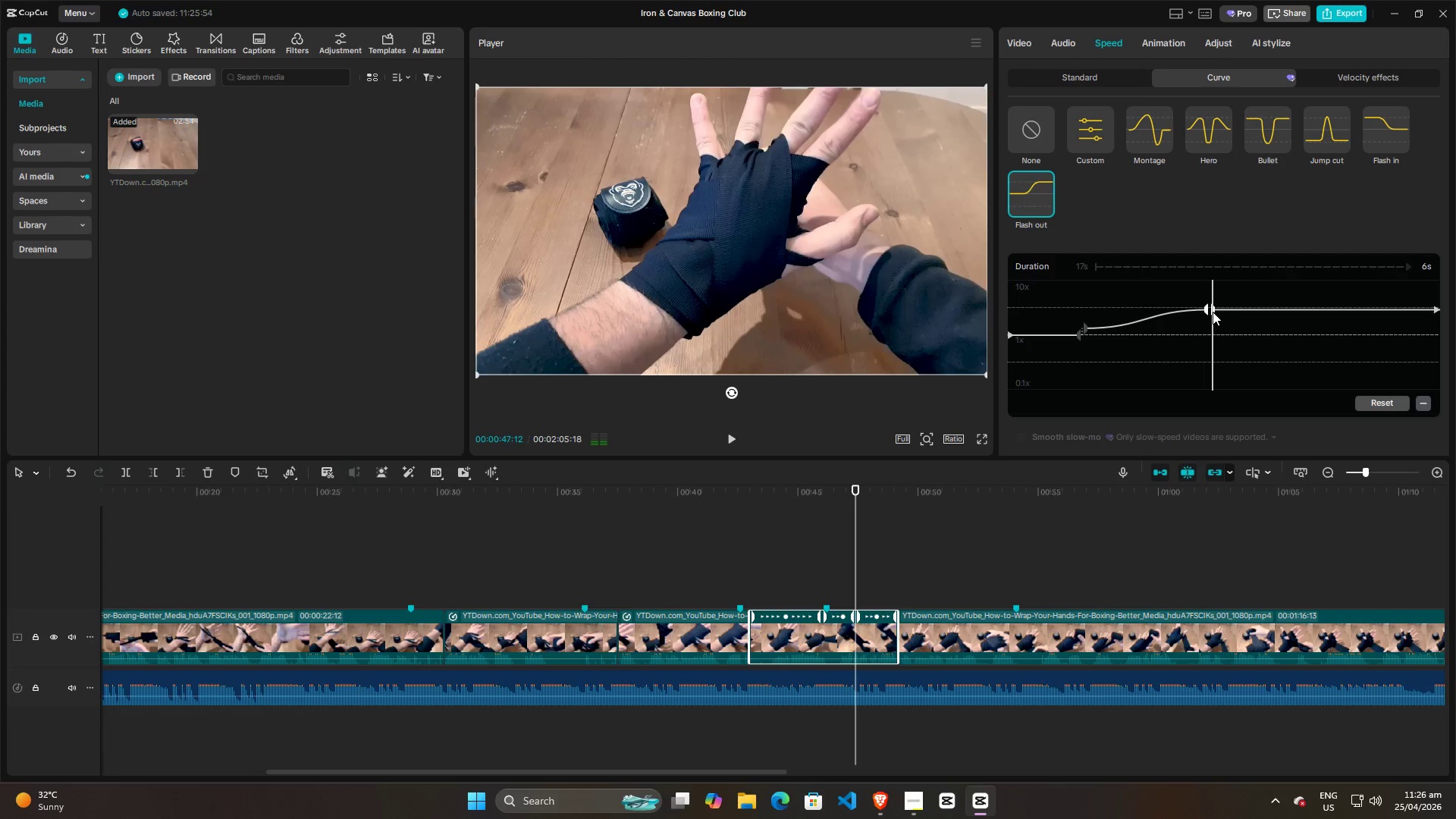 
left_click([1213, 312])
 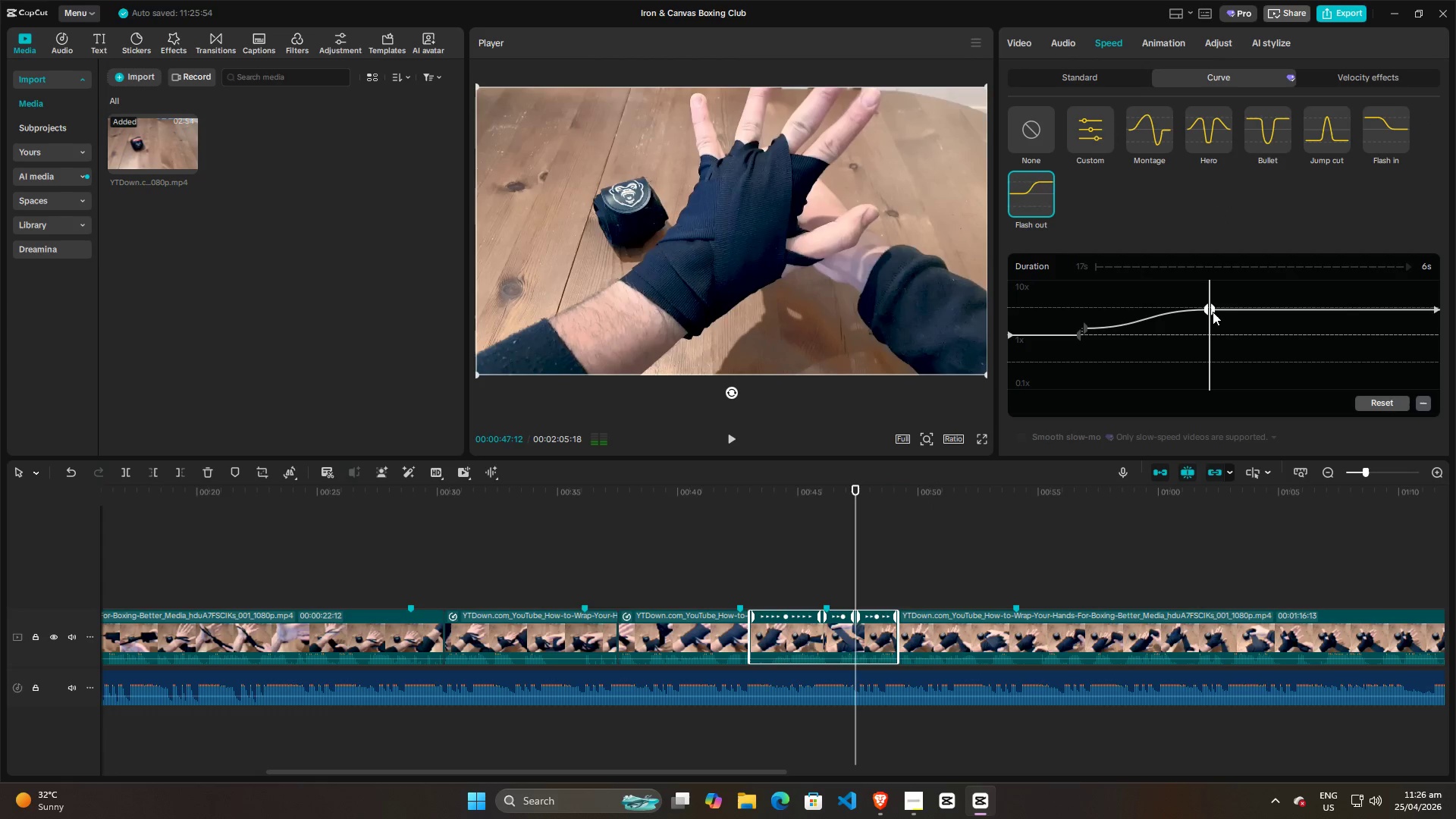 
left_click([1213, 312])
 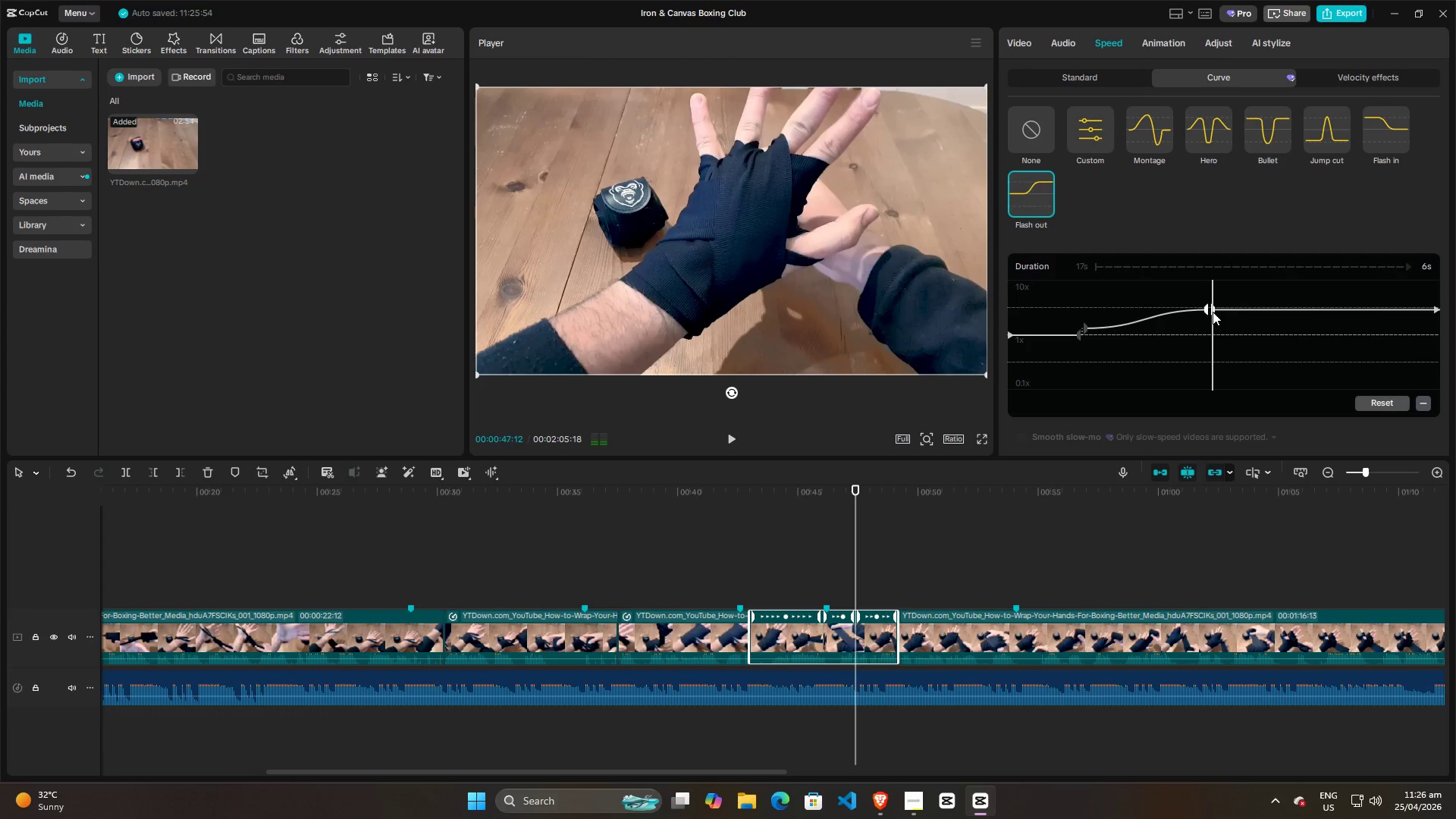 
left_click_drag(start_coordinate=[1213, 312], to_coordinate=[1217, 309])
 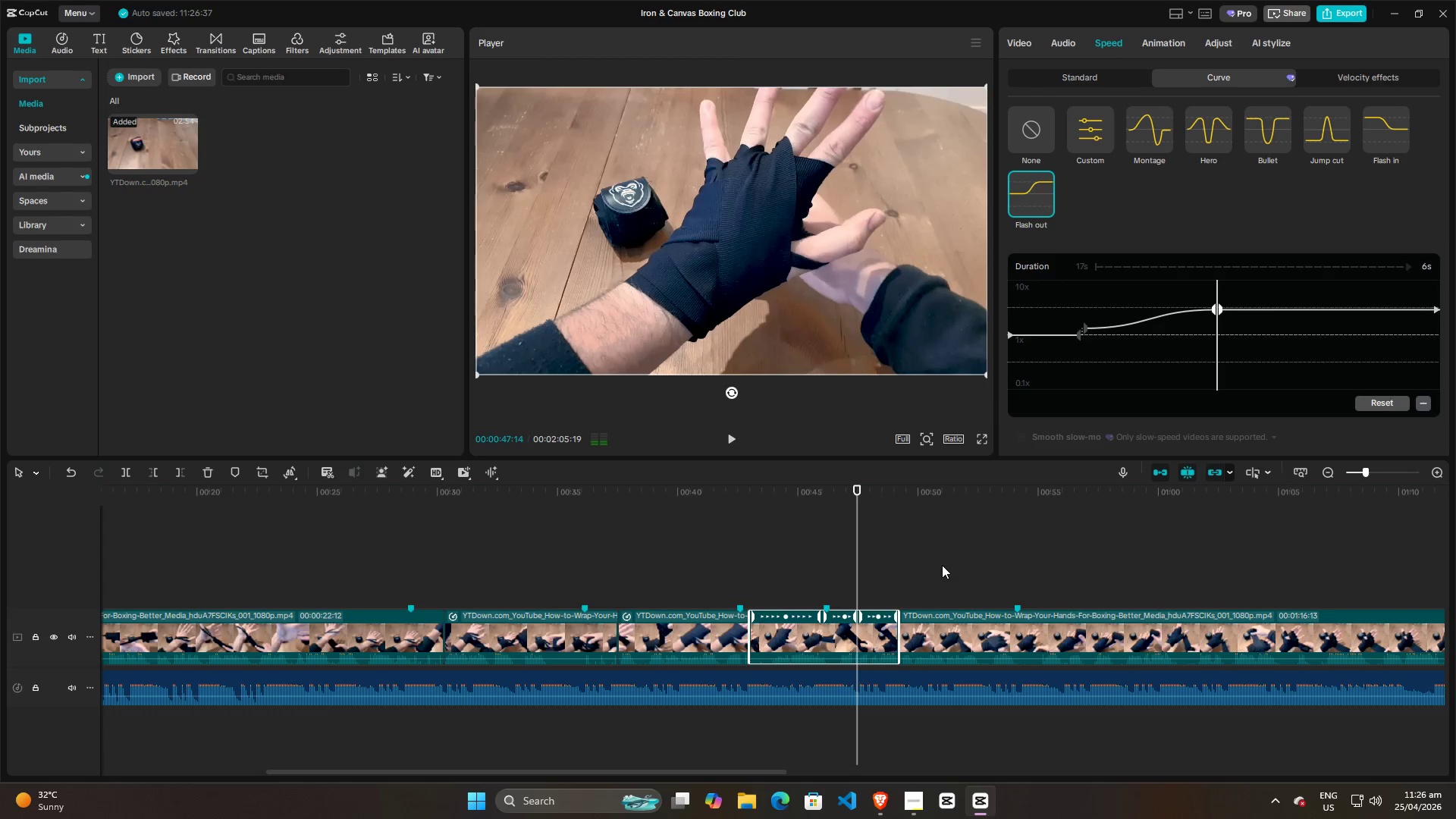 
key(Space)
 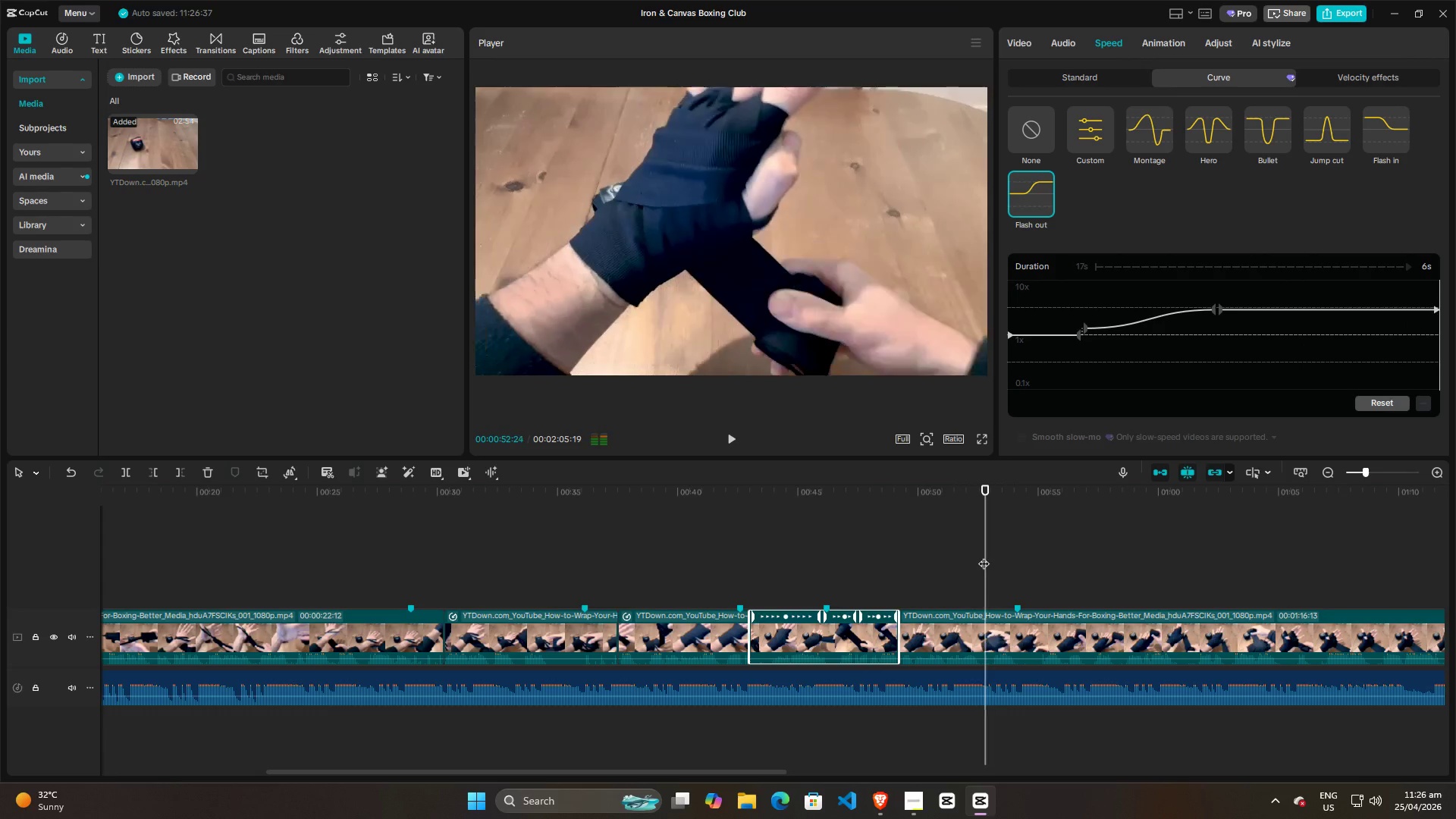 
wait(7.12)
 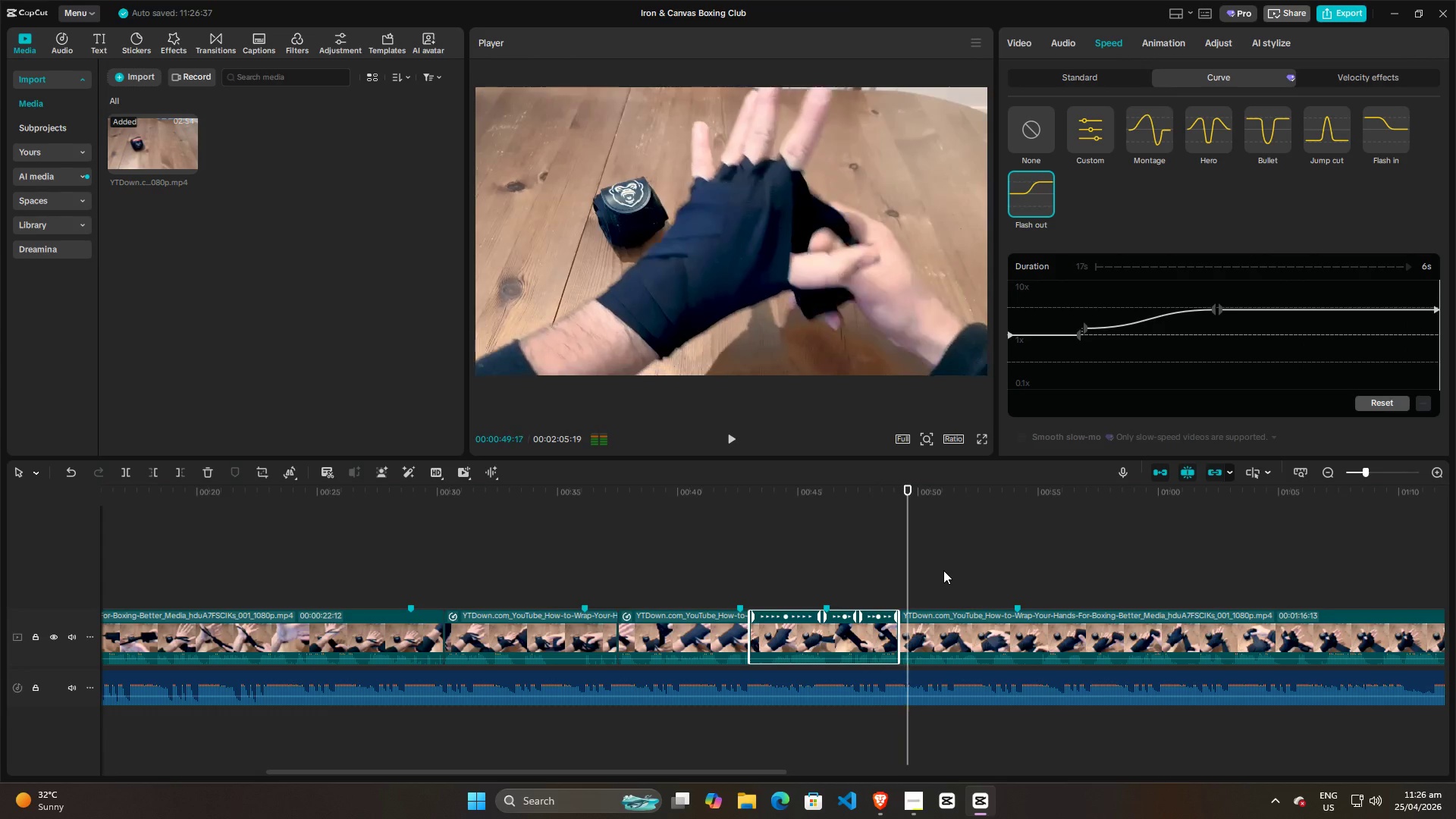 
key(Space)
 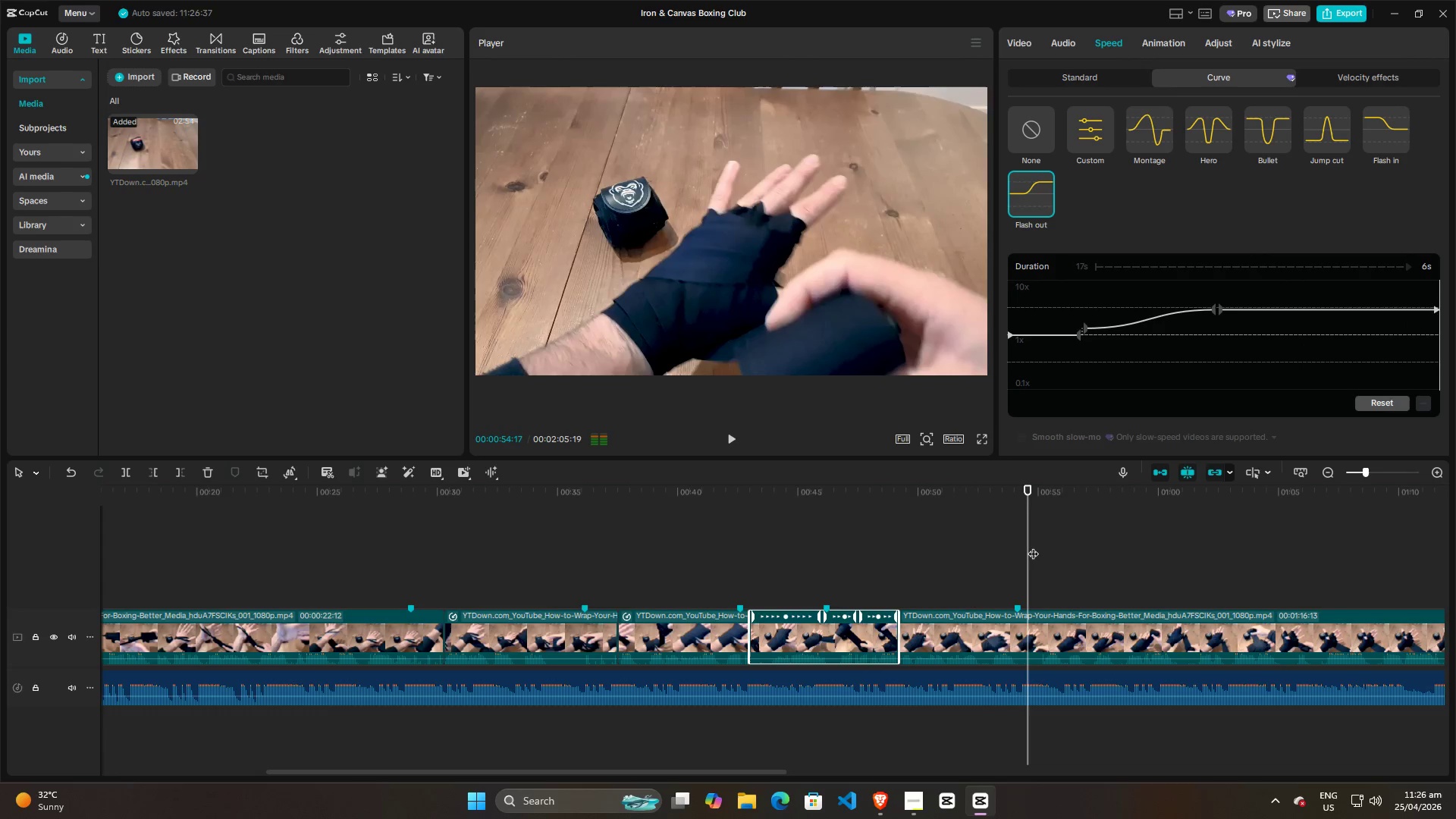 
key(Space)
 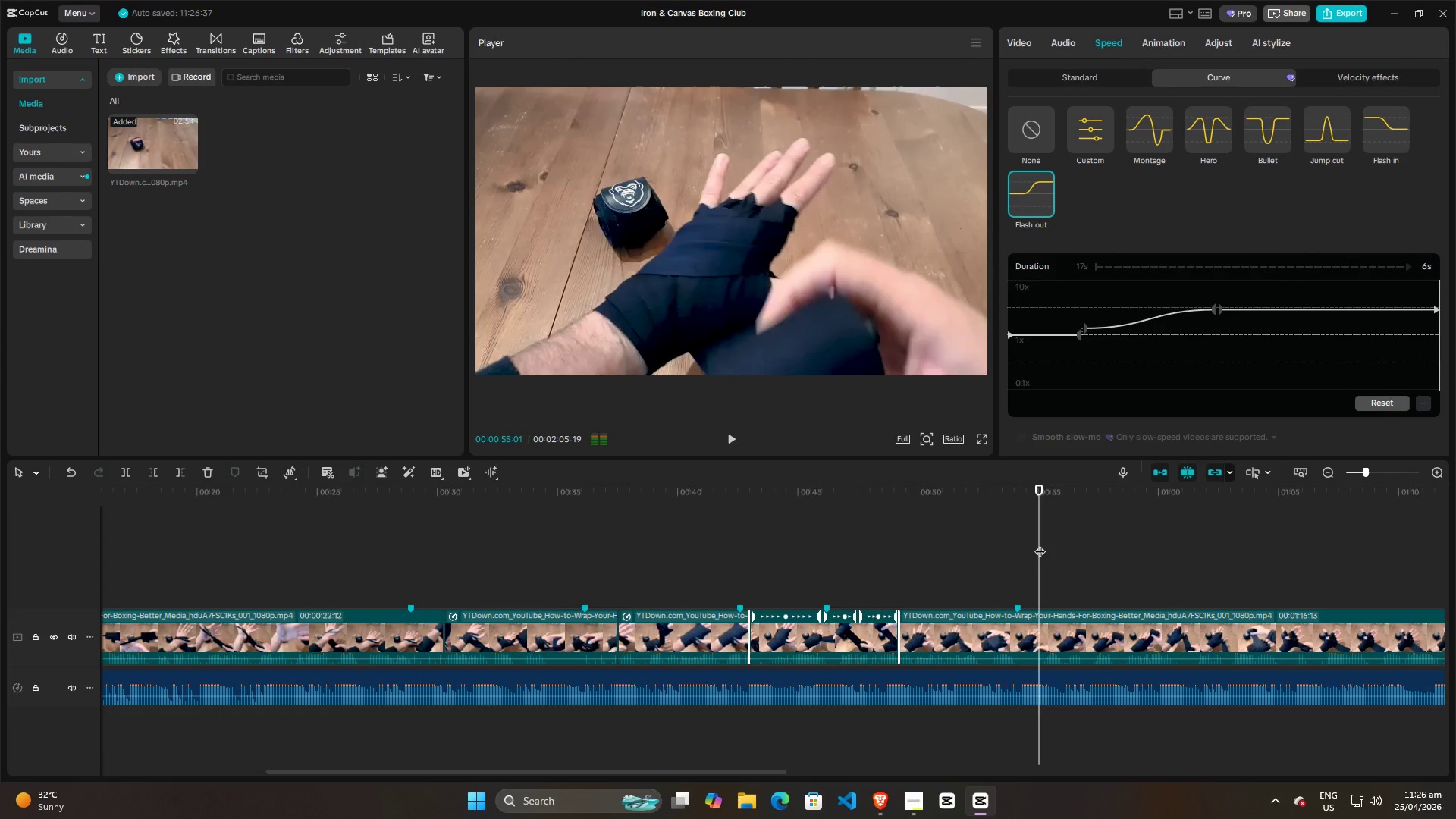 
key(Space)
 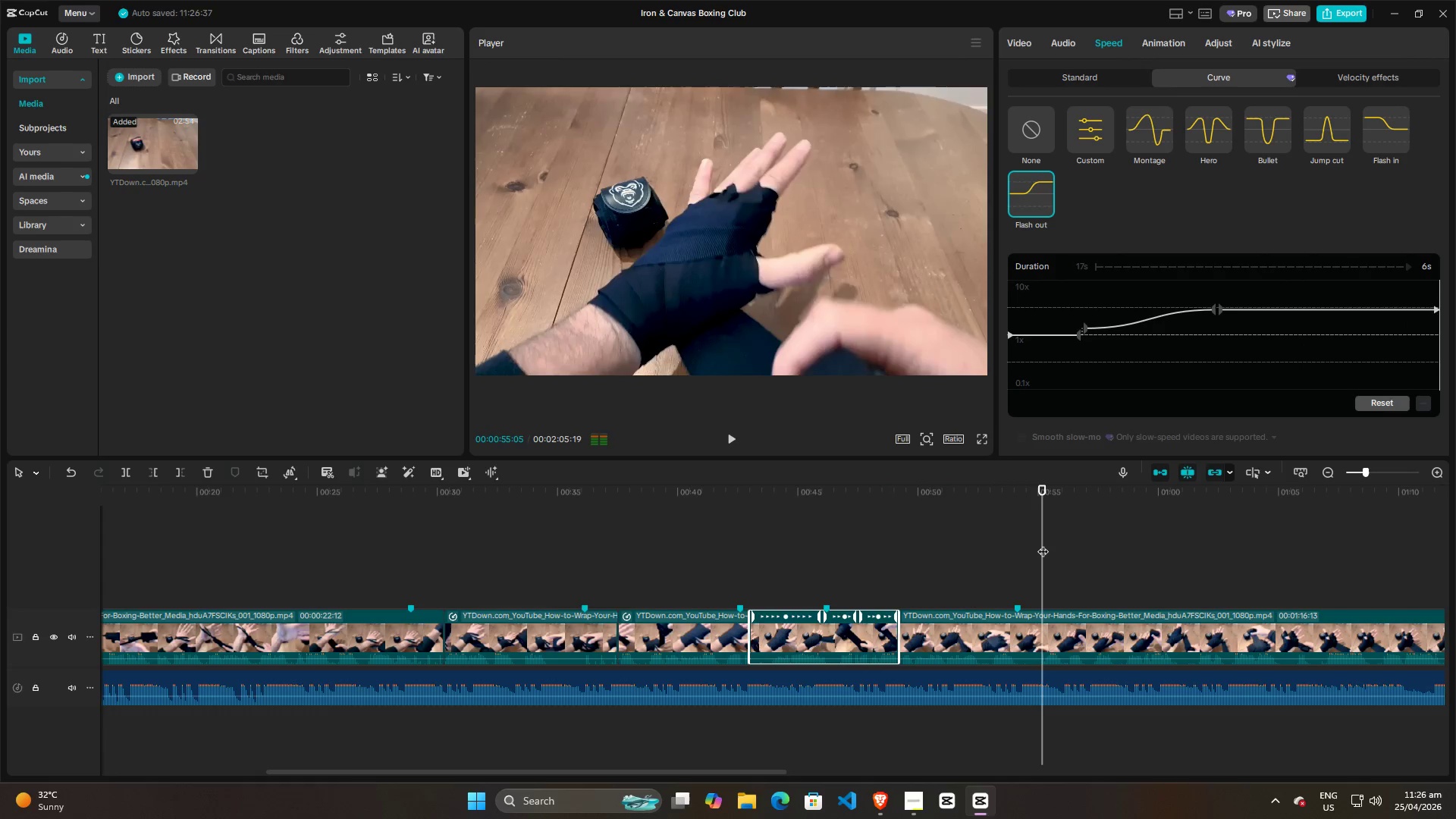 
key(Space)
 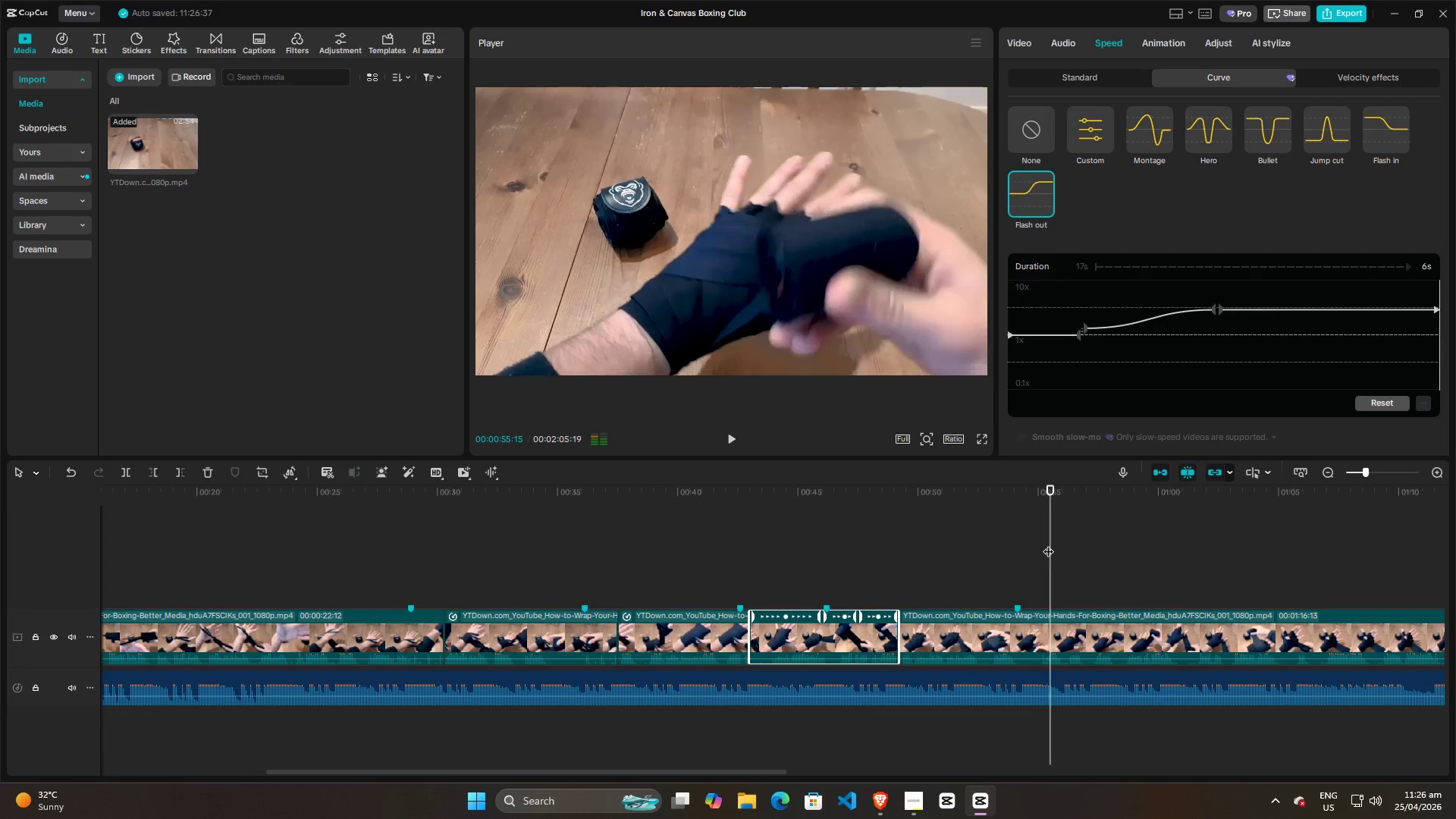 
key(Space)
 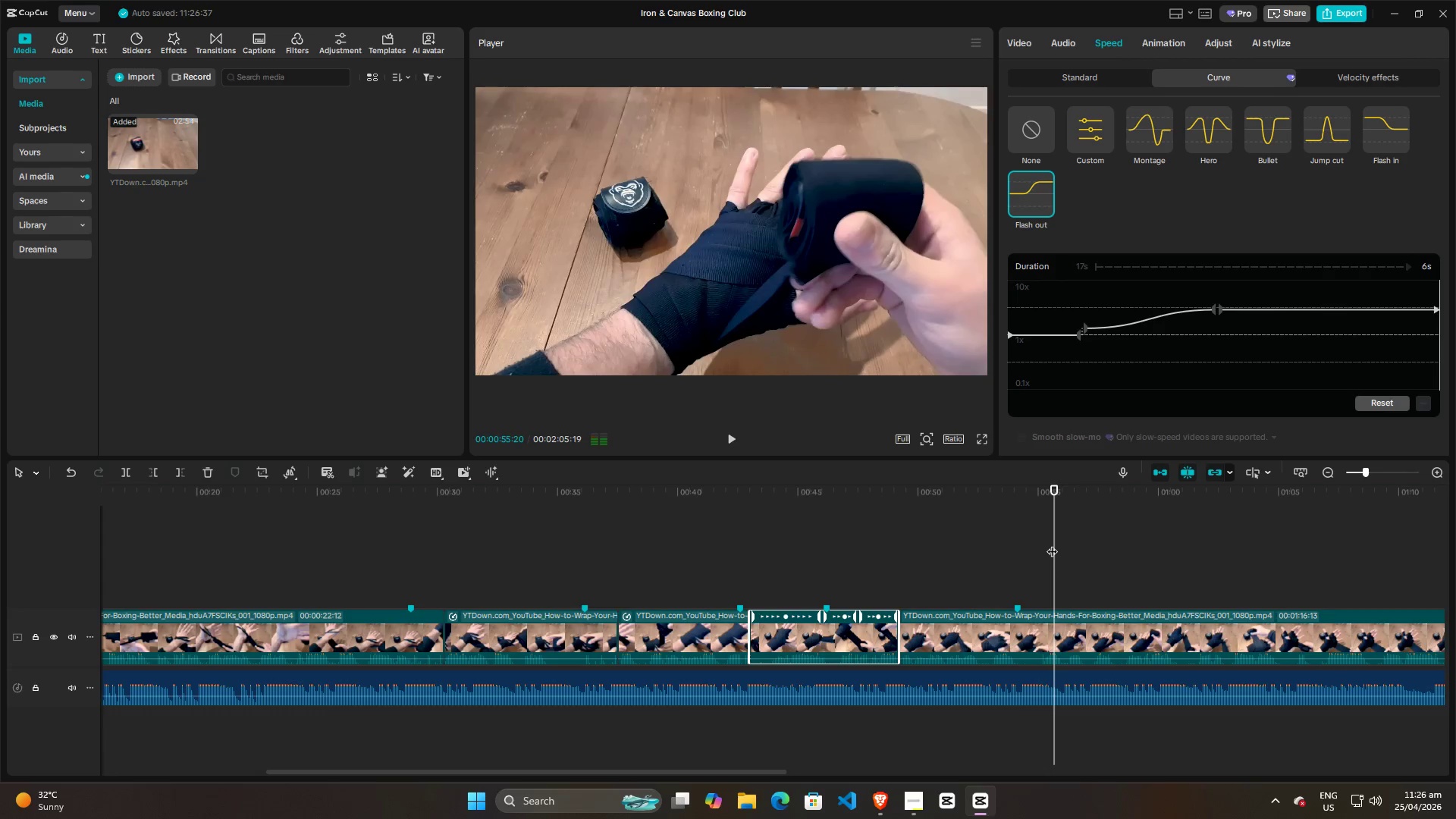 
left_click_drag(start_coordinate=[1052, 544], to_coordinate=[1029, 544])
 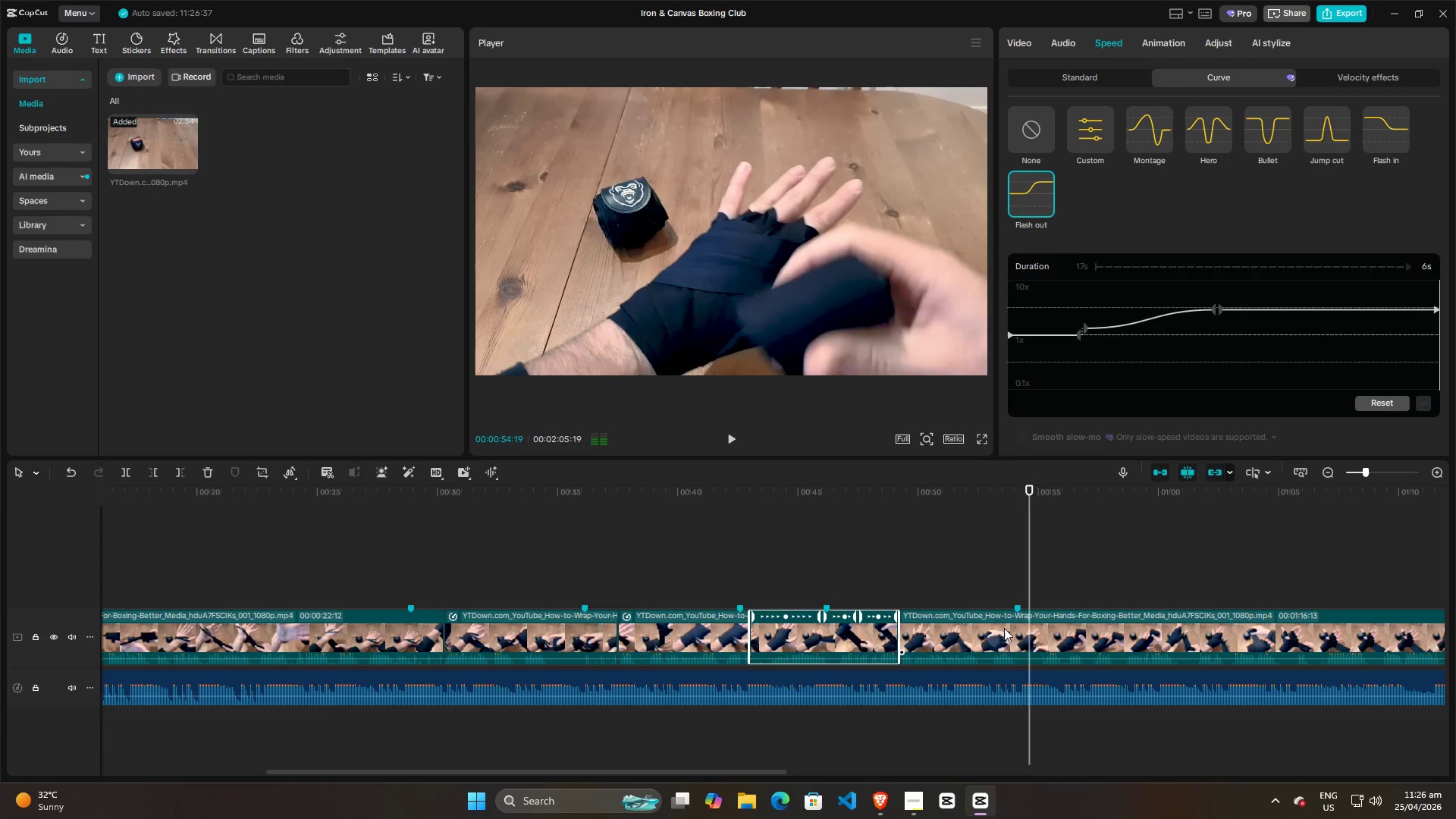 
left_click([1008, 638])
 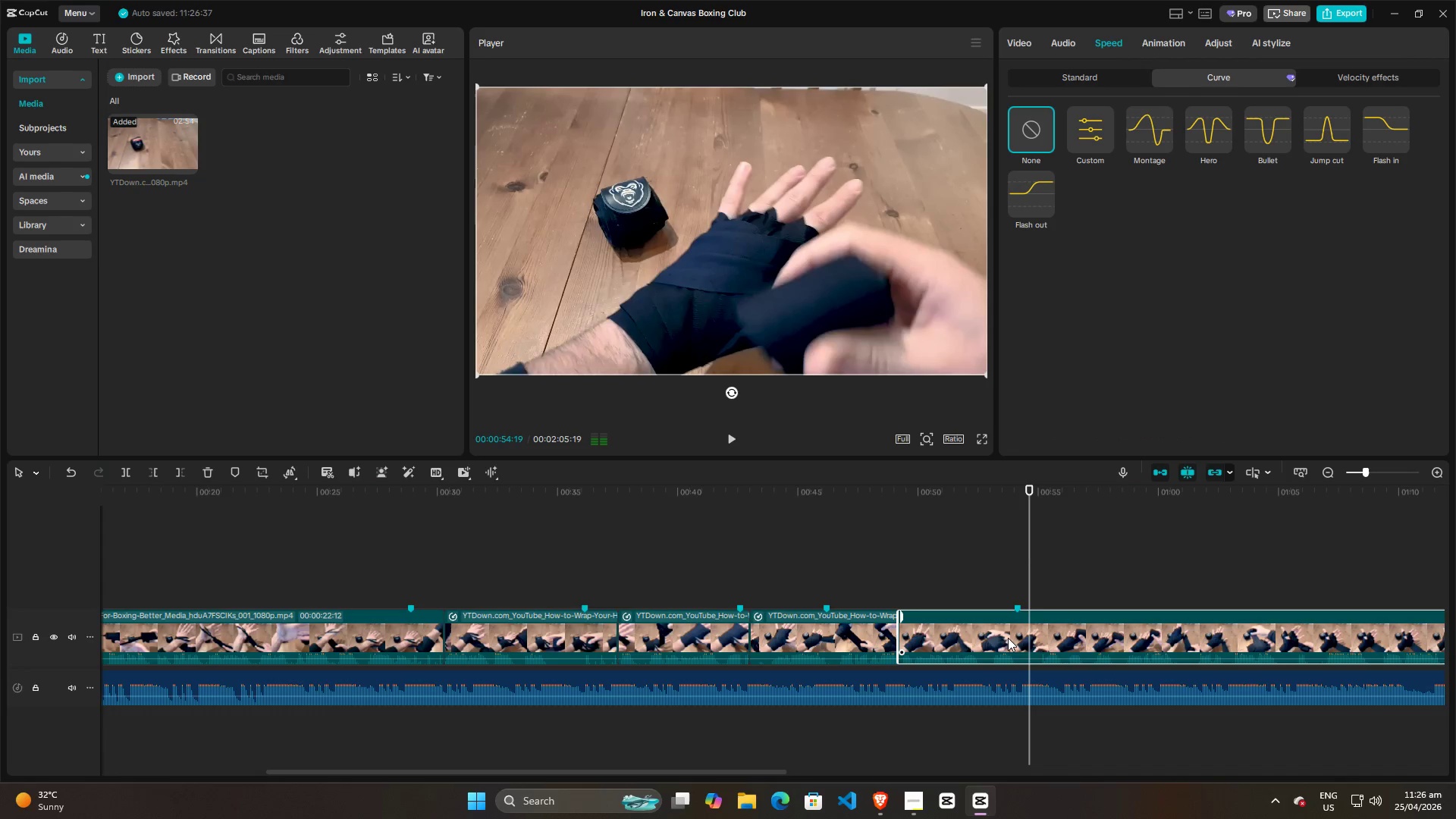 
key(Control+B)
 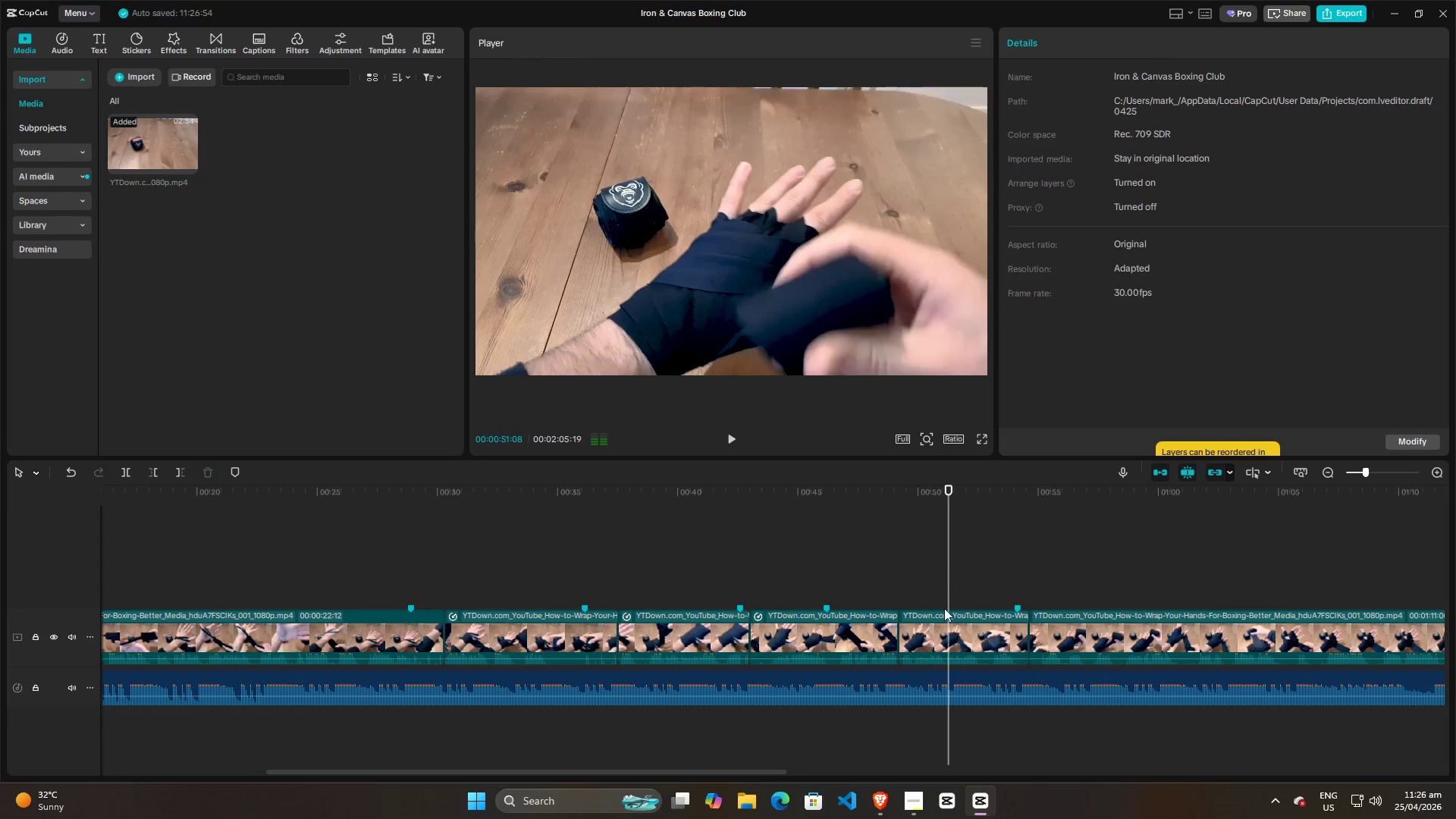 
double_click([944, 629])
 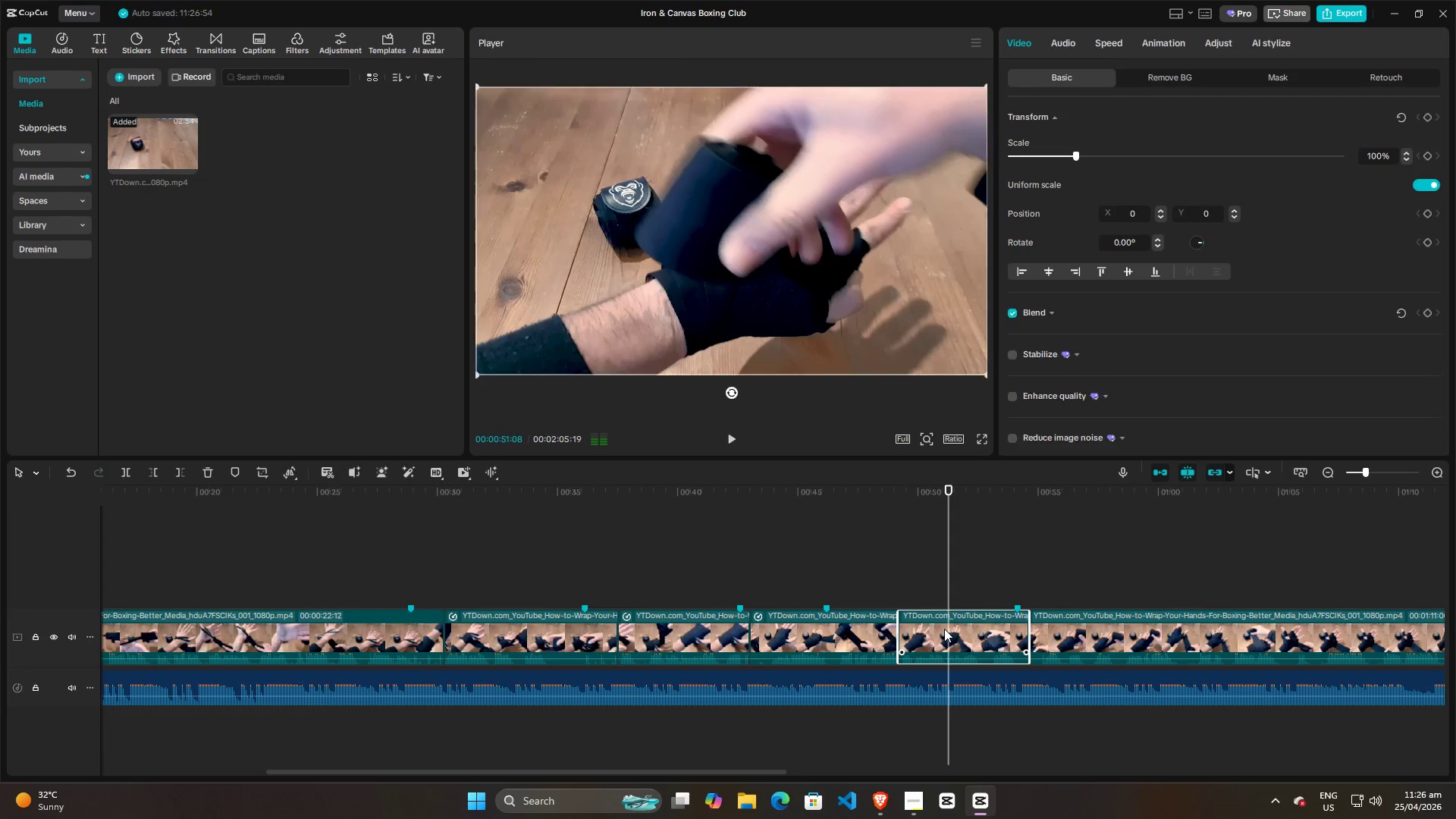 
key(Control+R)
 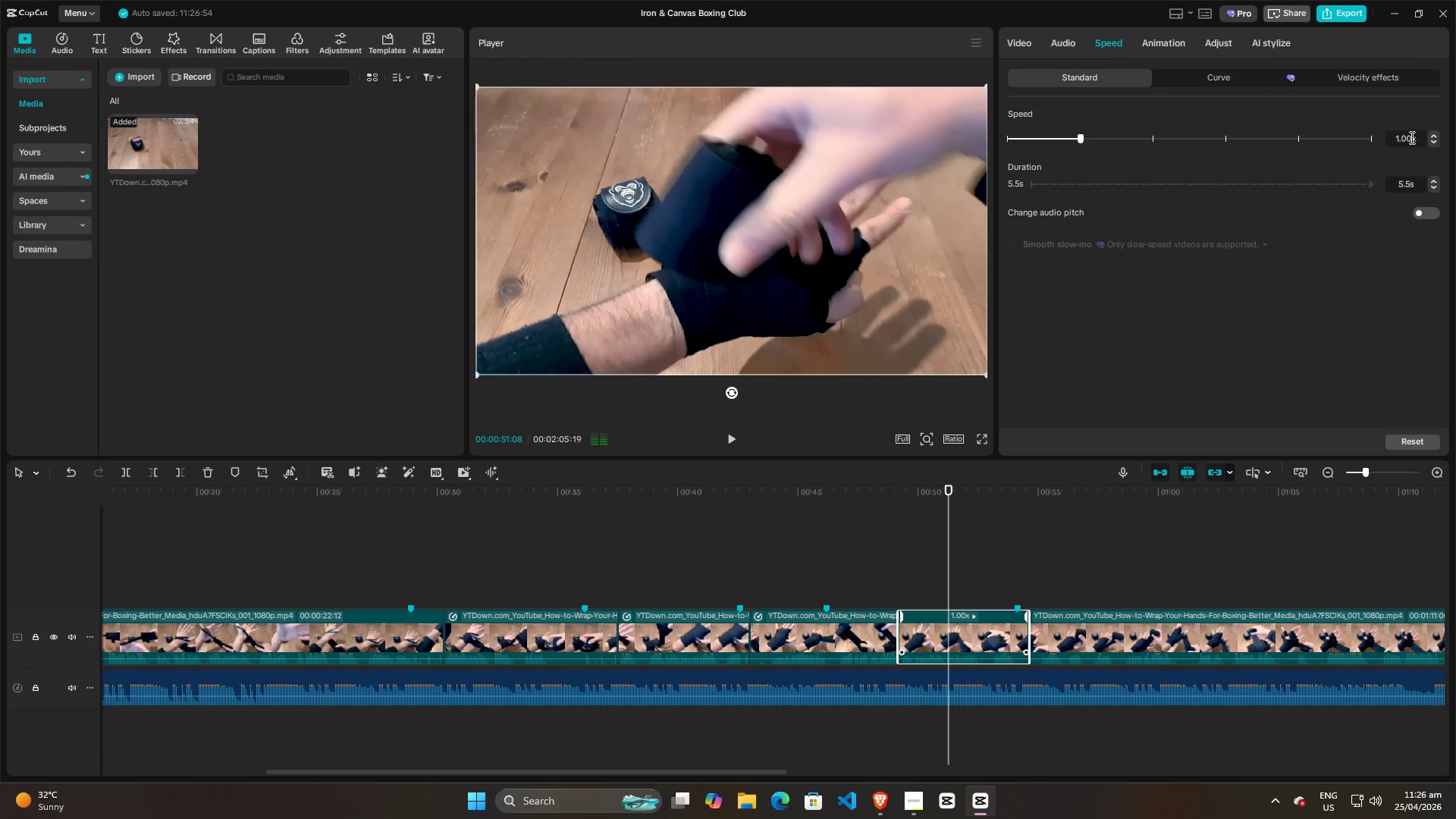 
left_click_drag(start_coordinate=[1410, 137], to_coordinate=[1369, 143])
 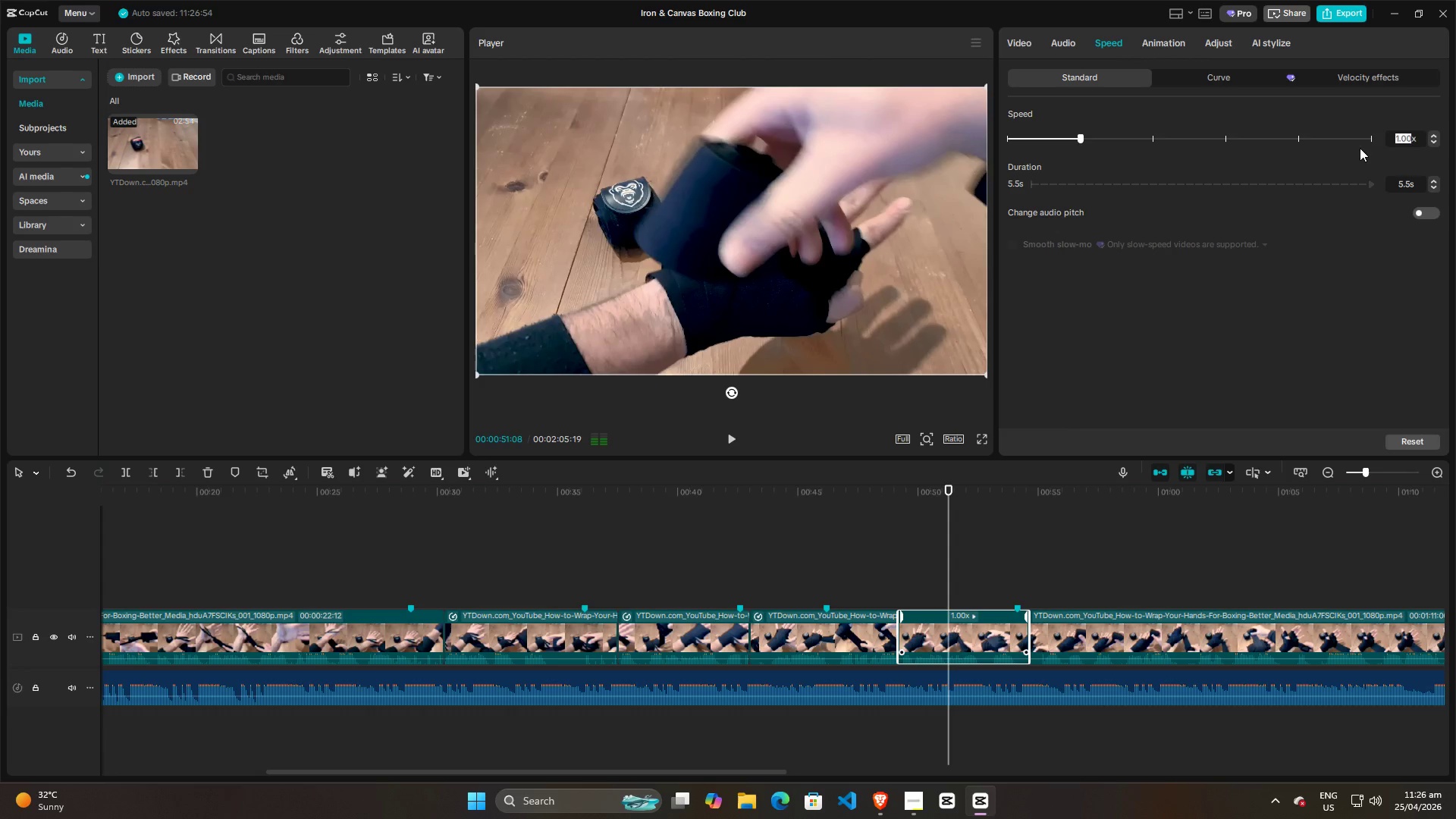 
type(5.20)
 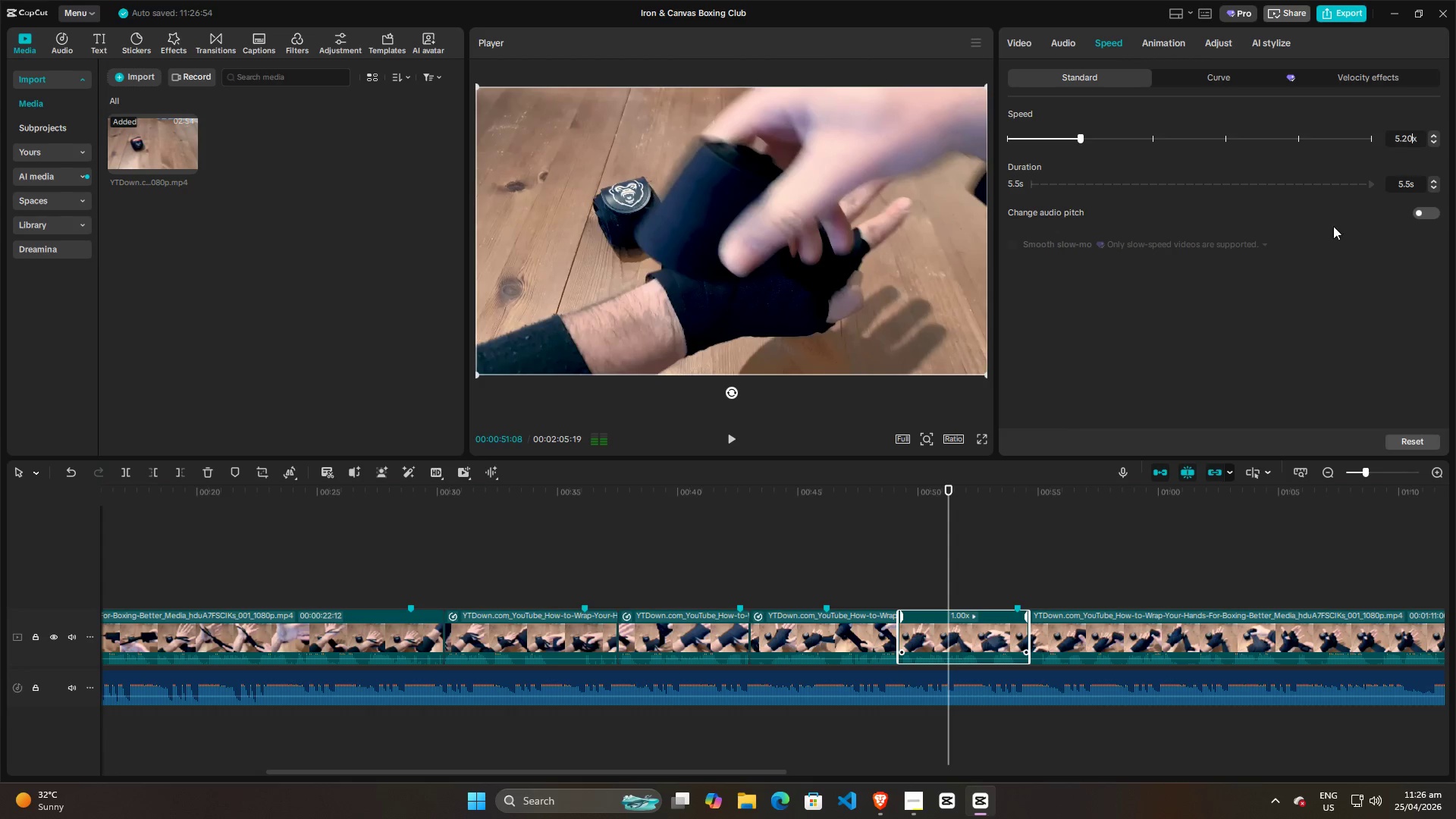 
left_click([1288, 287])
 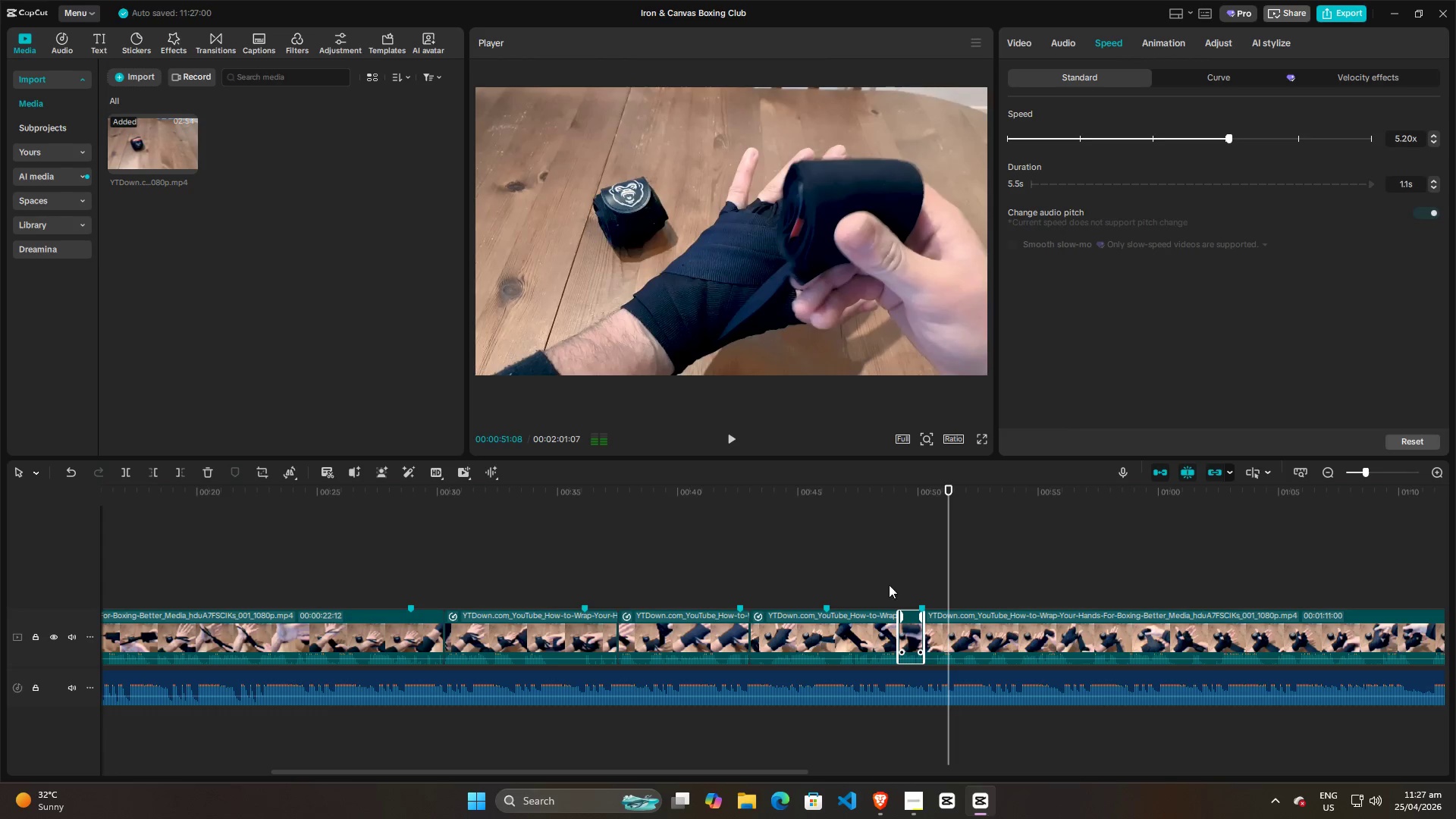 
left_click([871, 590])
 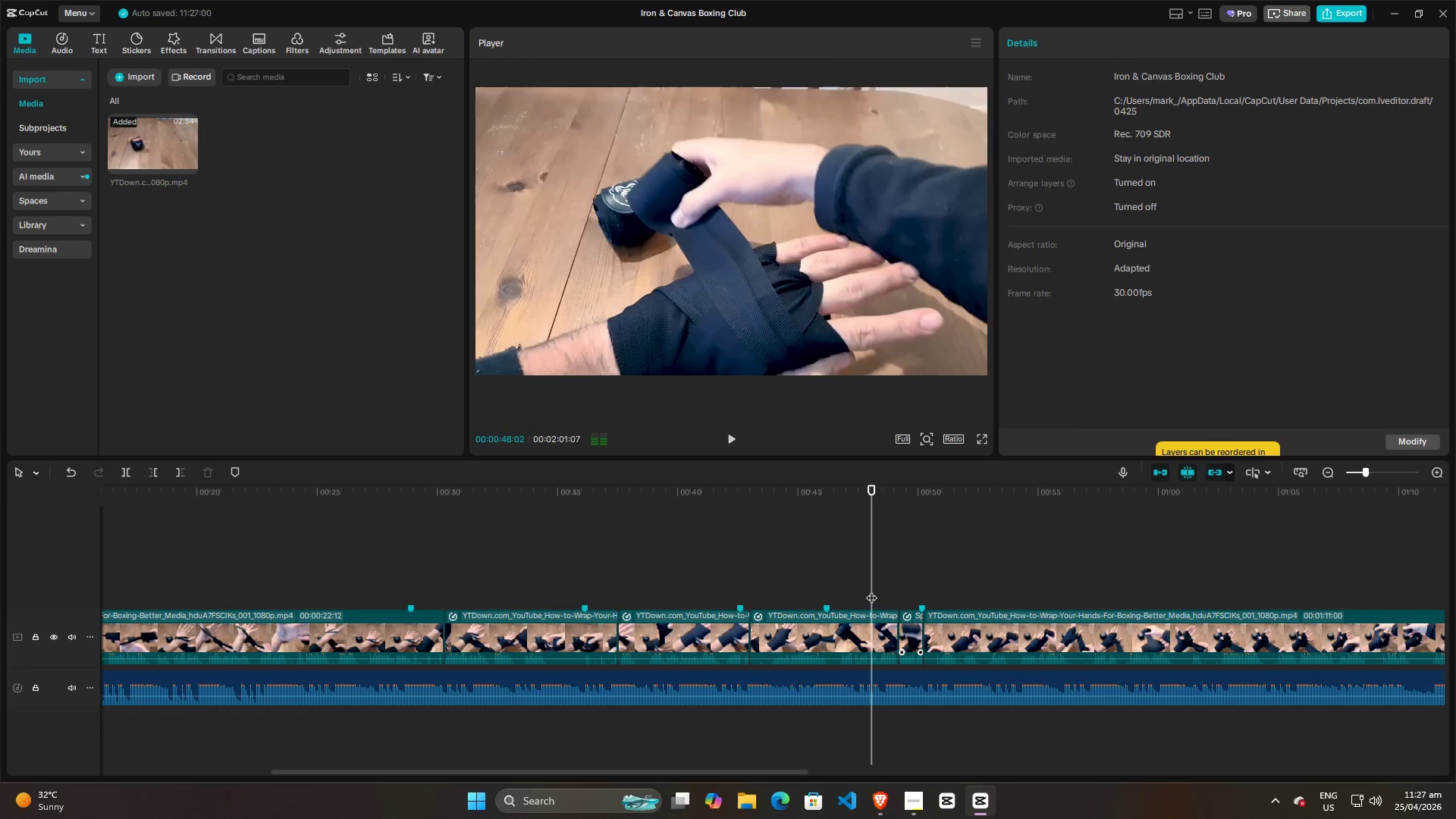 
key(Space)
 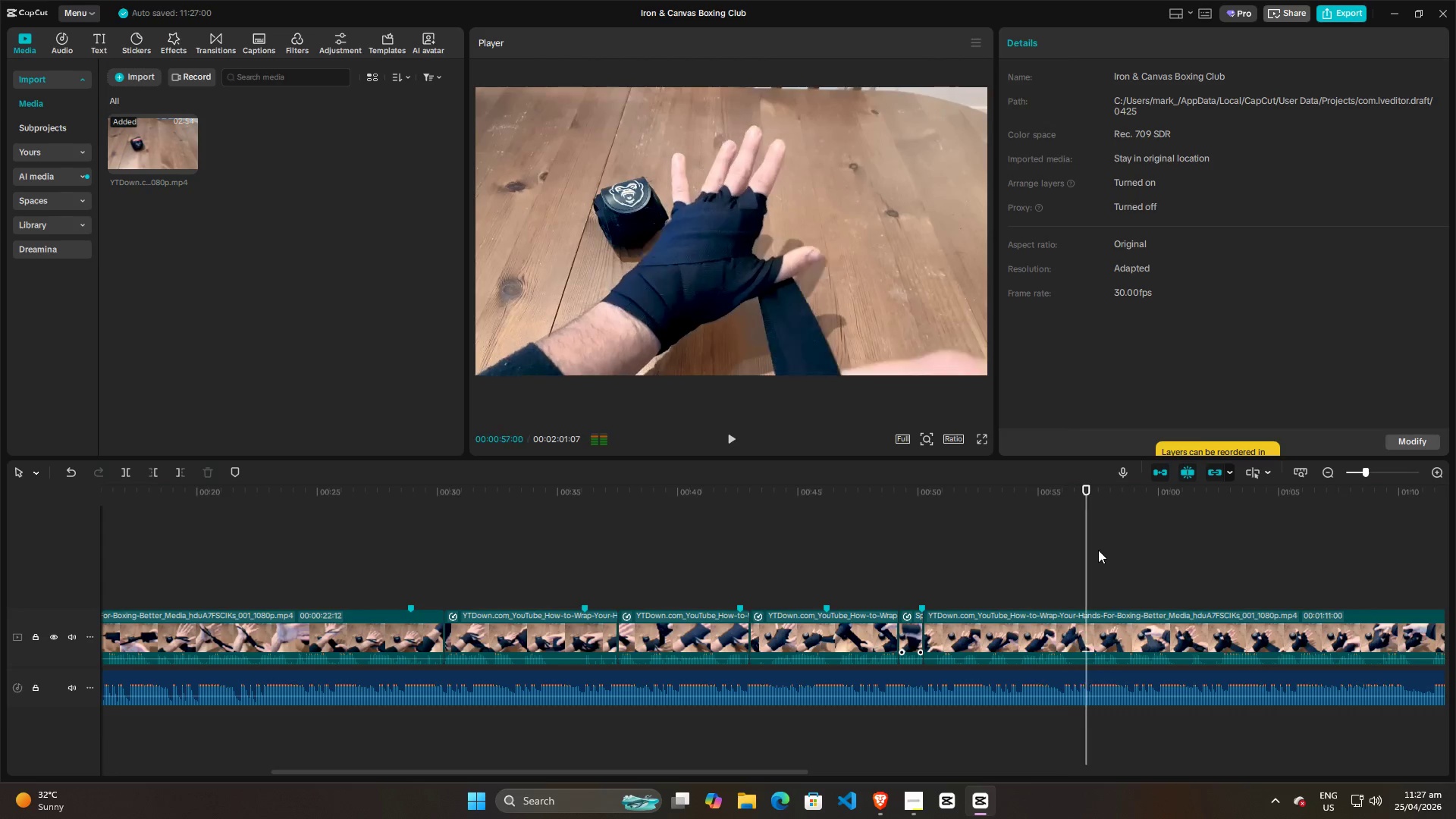 
wait(13.92)
 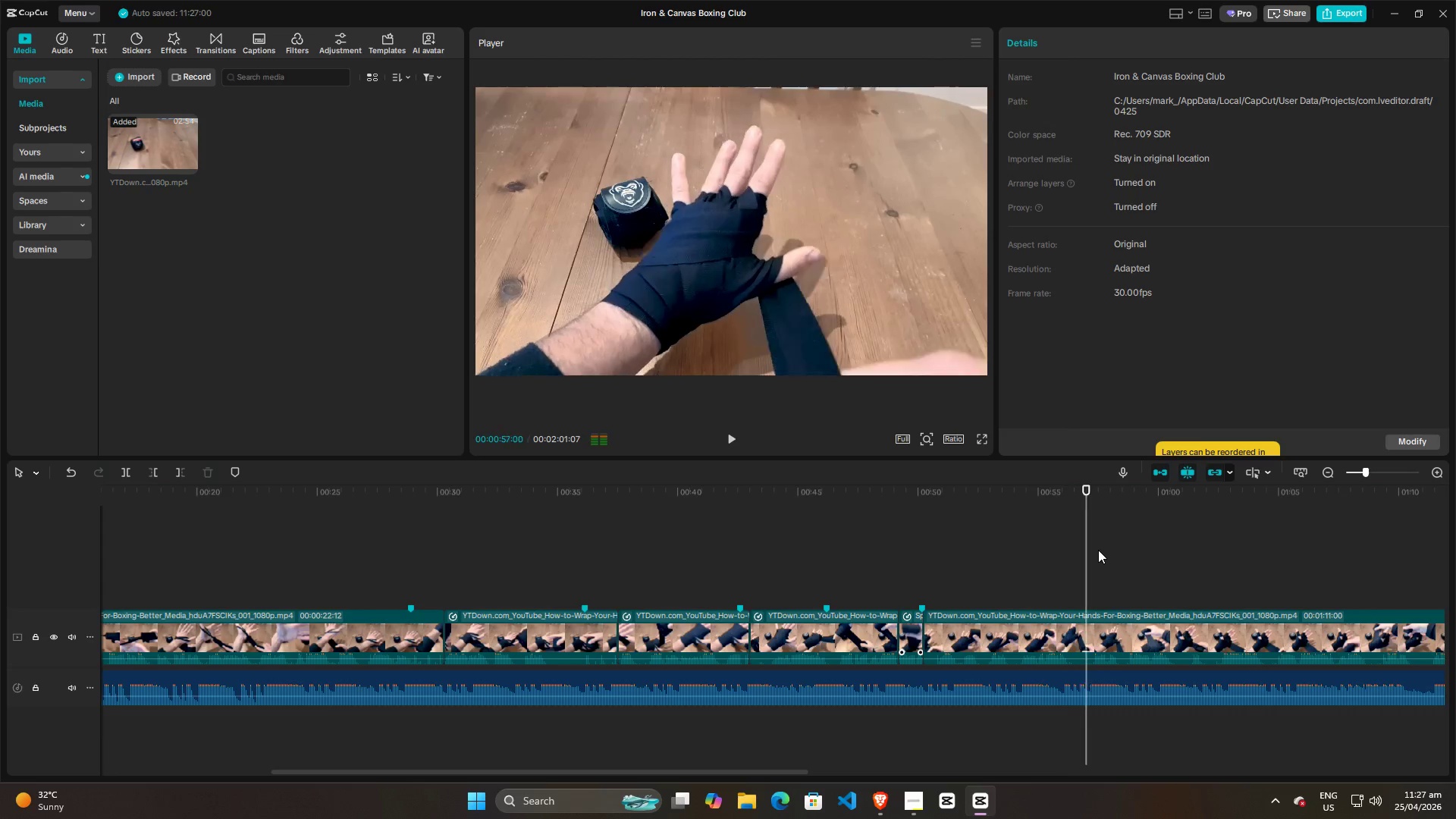 
hold_key(key=ControlLeft, duration=1.17)
scroll: coordinate [1156, 566], scroll_direction: down, amount: 8.0
 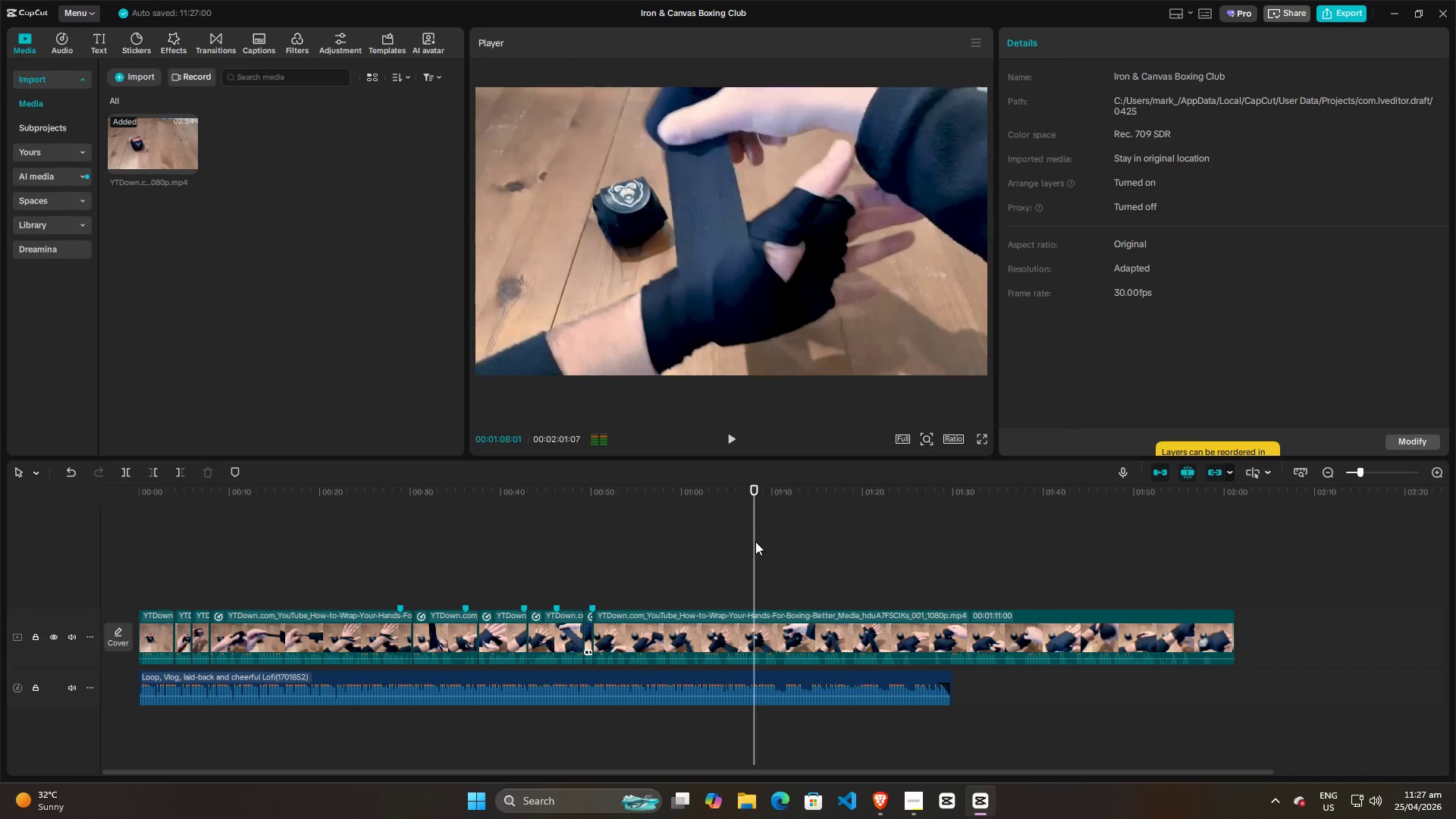 
wait(9.94)
 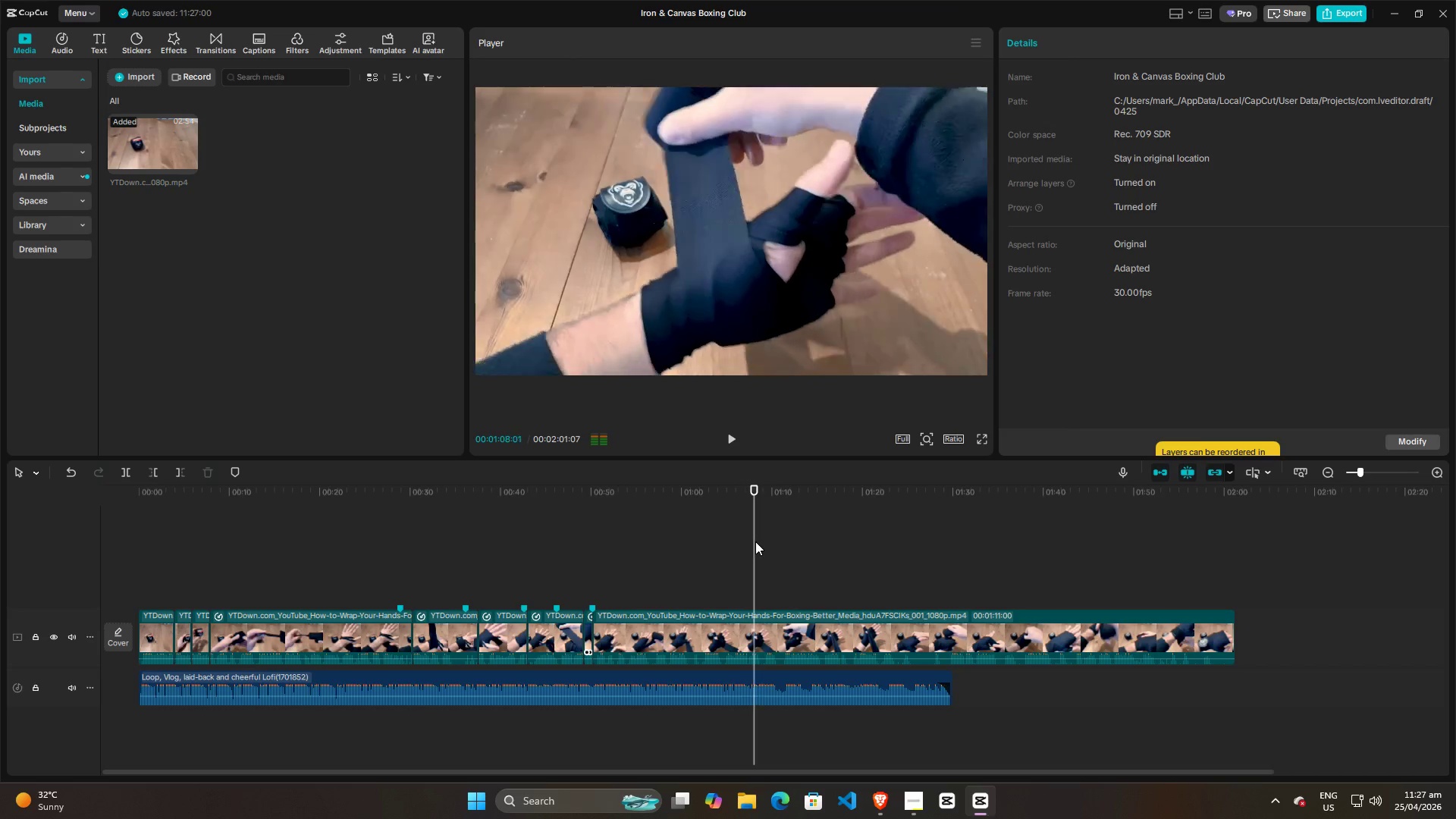 
key(Space)
 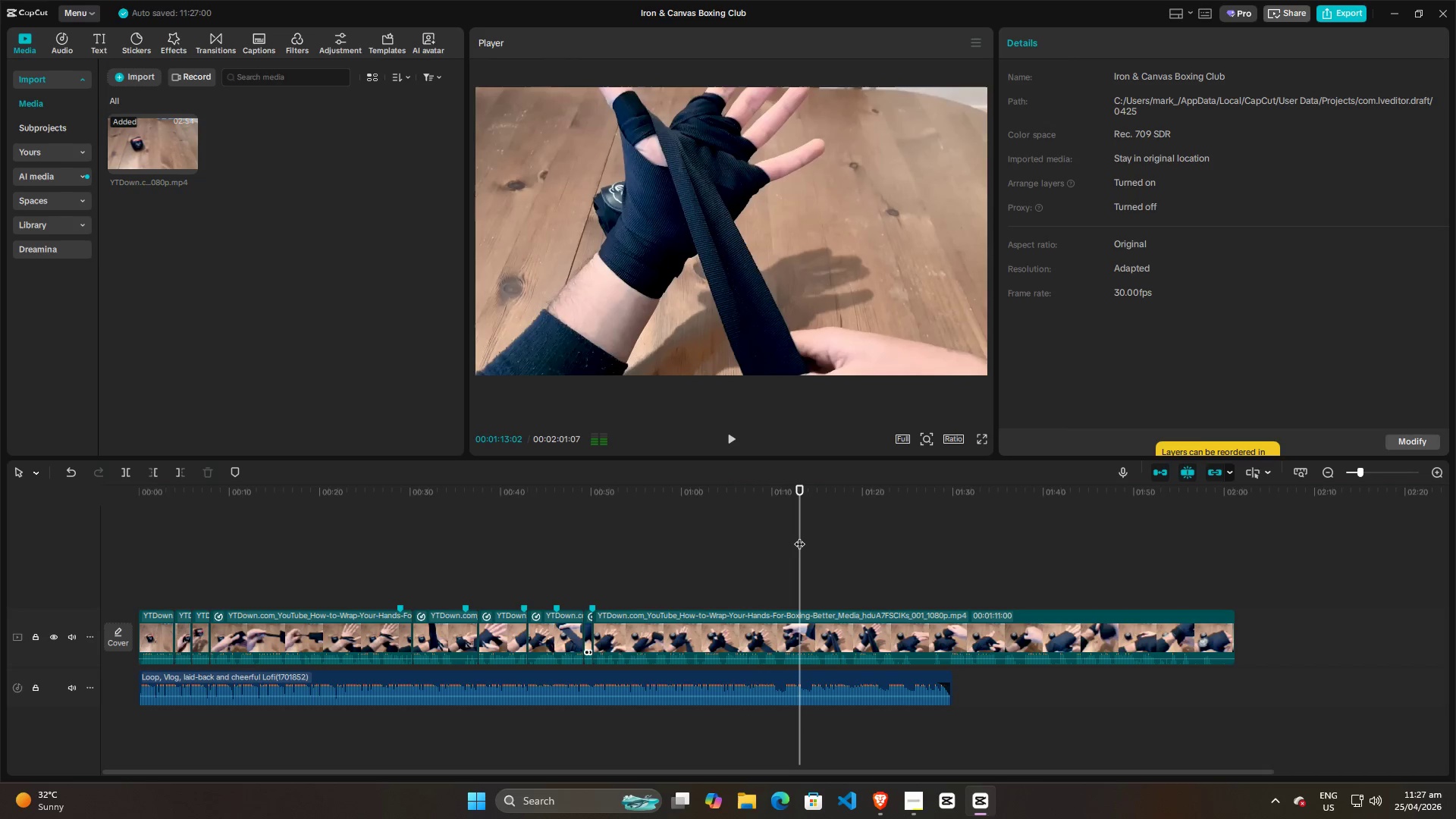 
left_click_drag(start_coordinate=[799, 536], to_coordinate=[605, 532])
 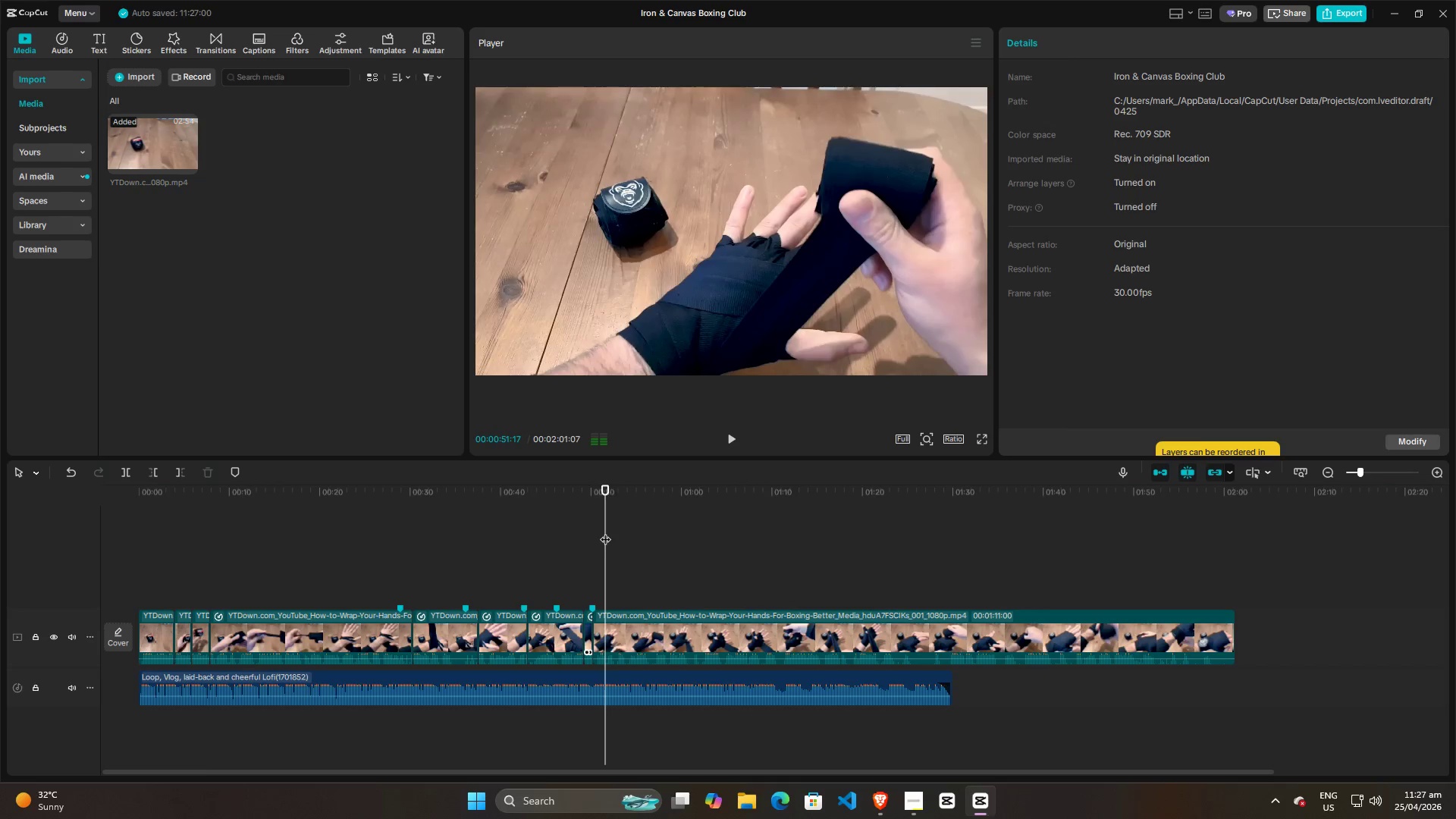 
key(Space)
 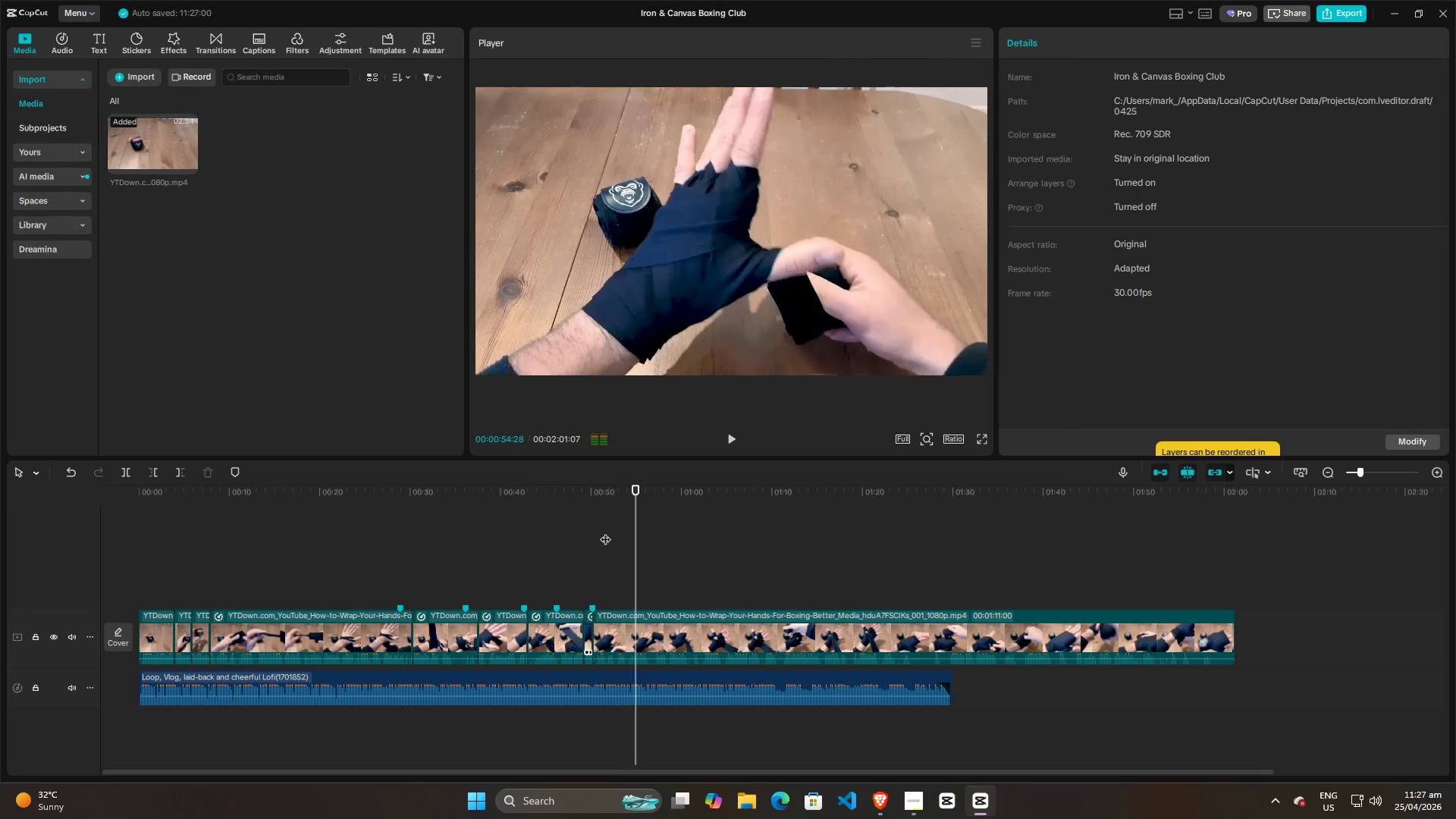 
hold_key(key=ControlLeft, duration=0.62)
scroll: coordinate [643, 560], scroll_direction: up, amount: 5.0
 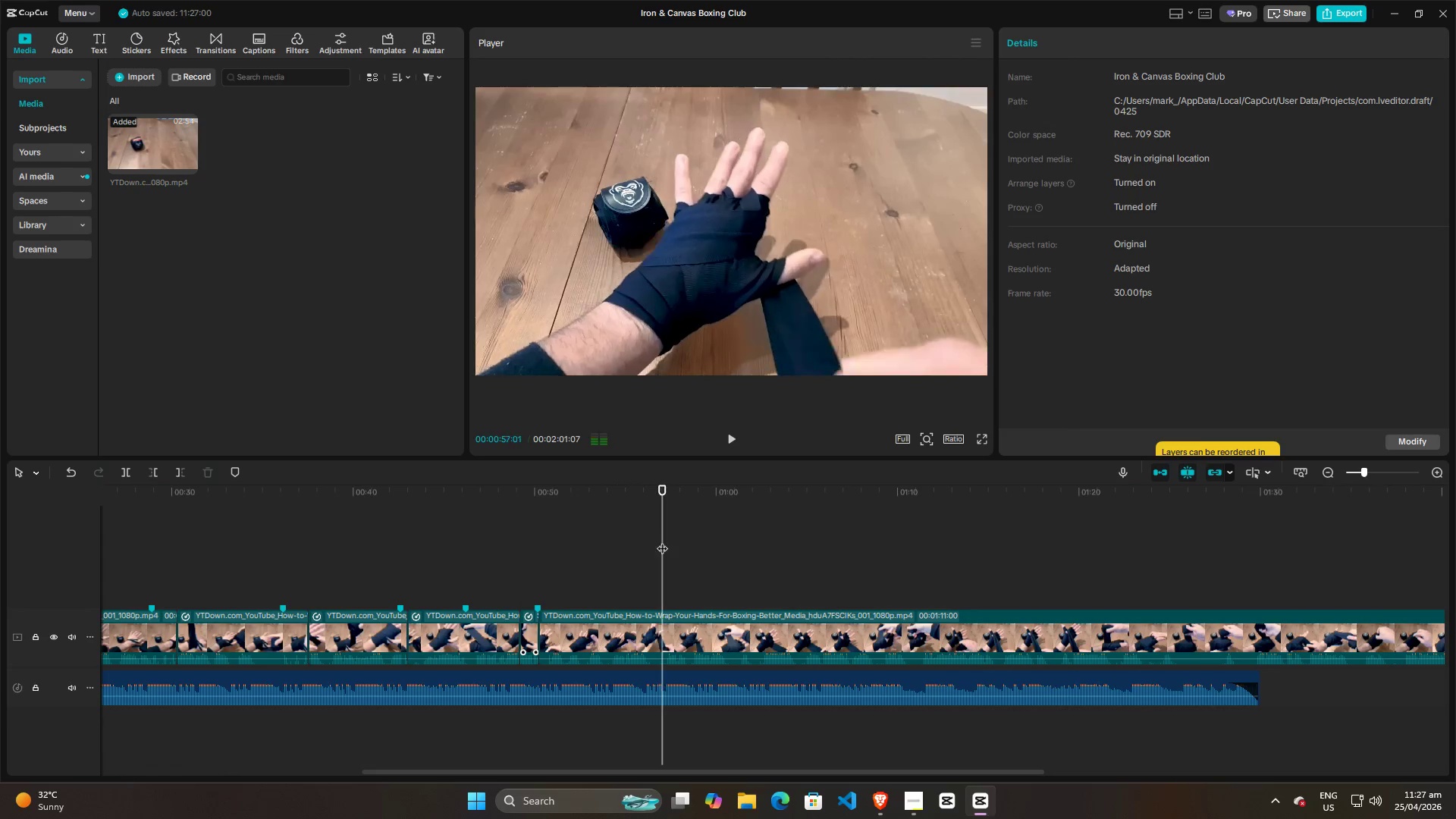 
left_click_drag(start_coordinate=[665, 541], to_coordinate=[895, 552])
 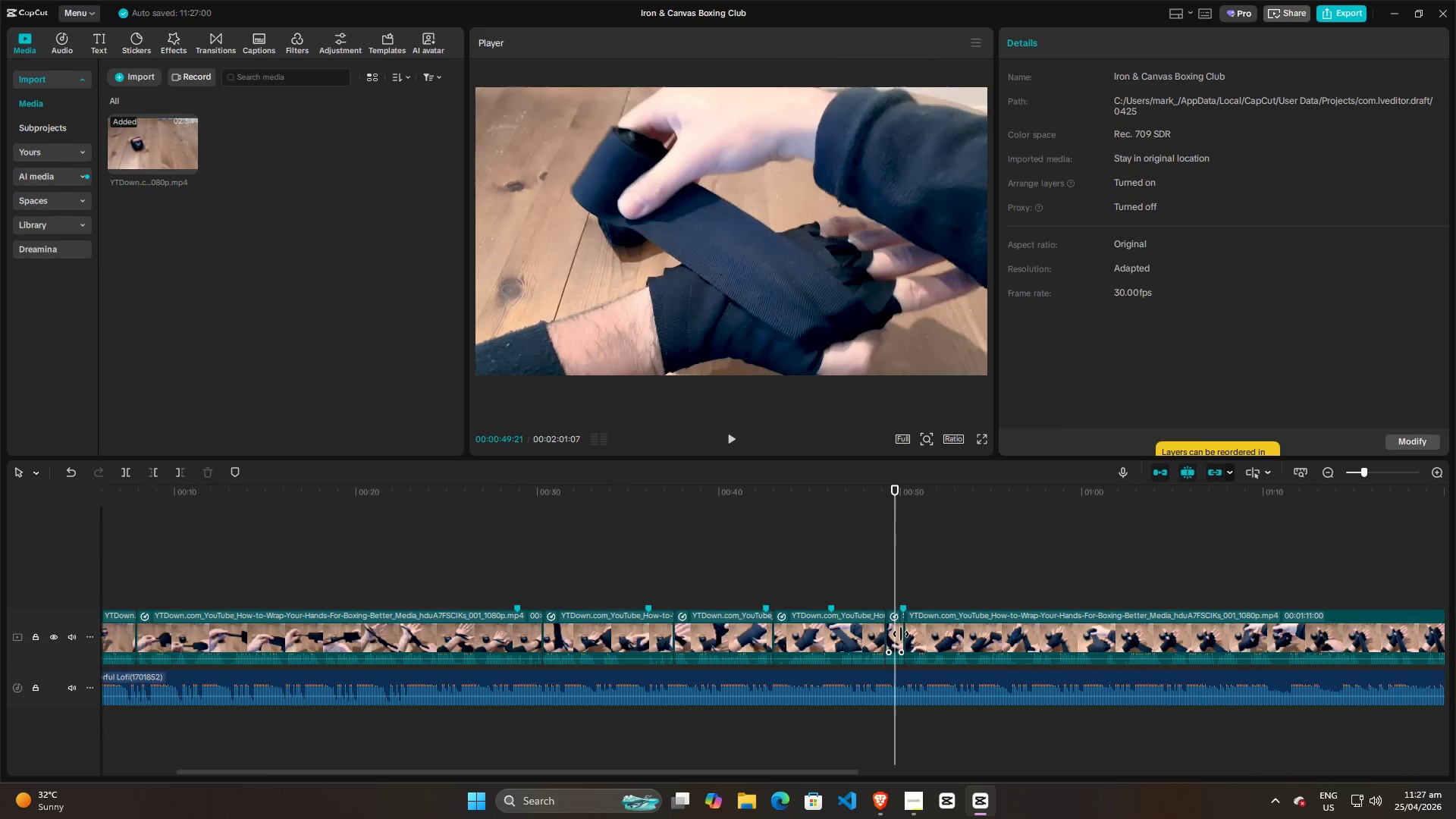 
left_click([900, 634])
 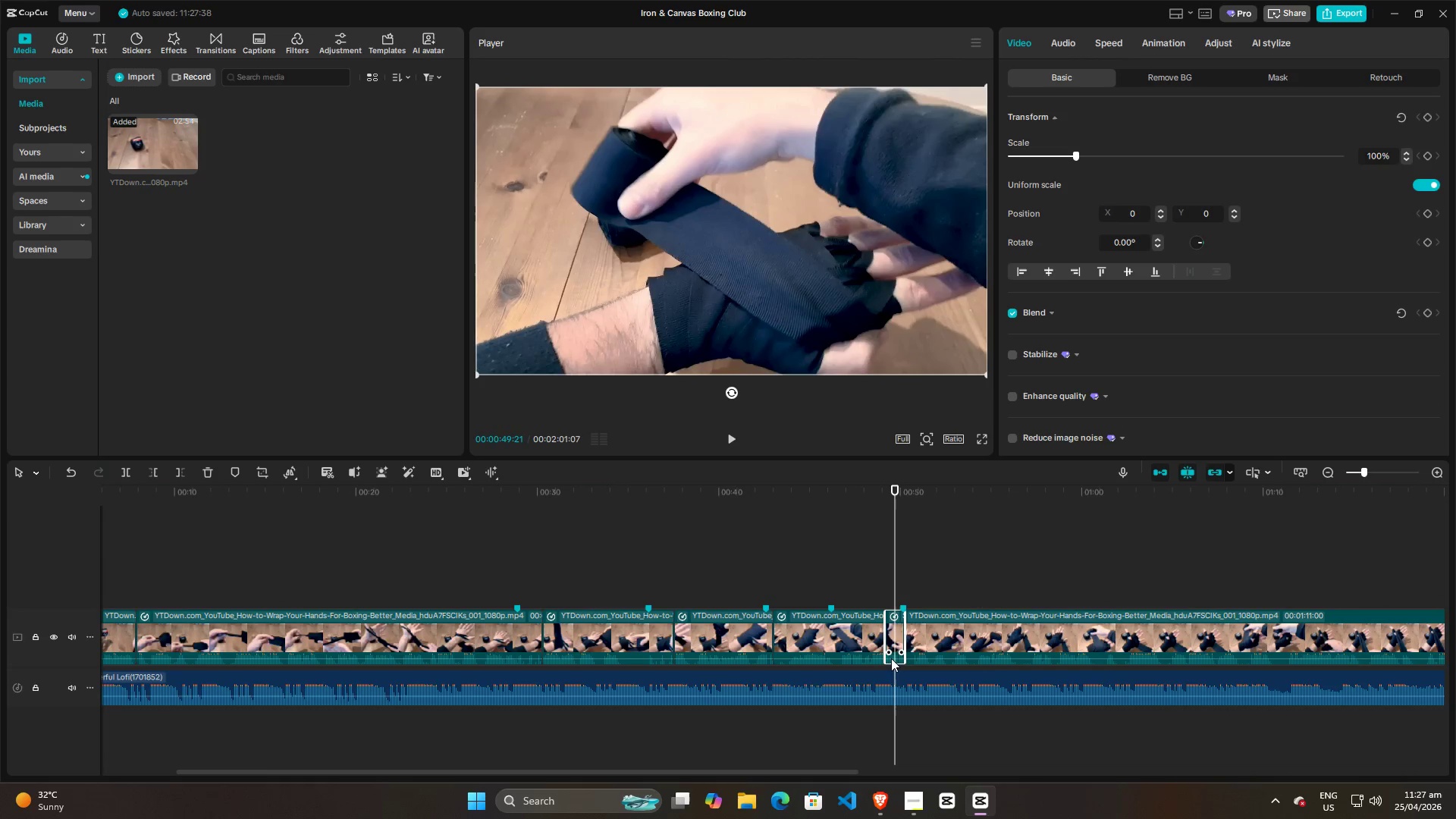 
hold_key(key=ControlLeft, duration=0.78)
 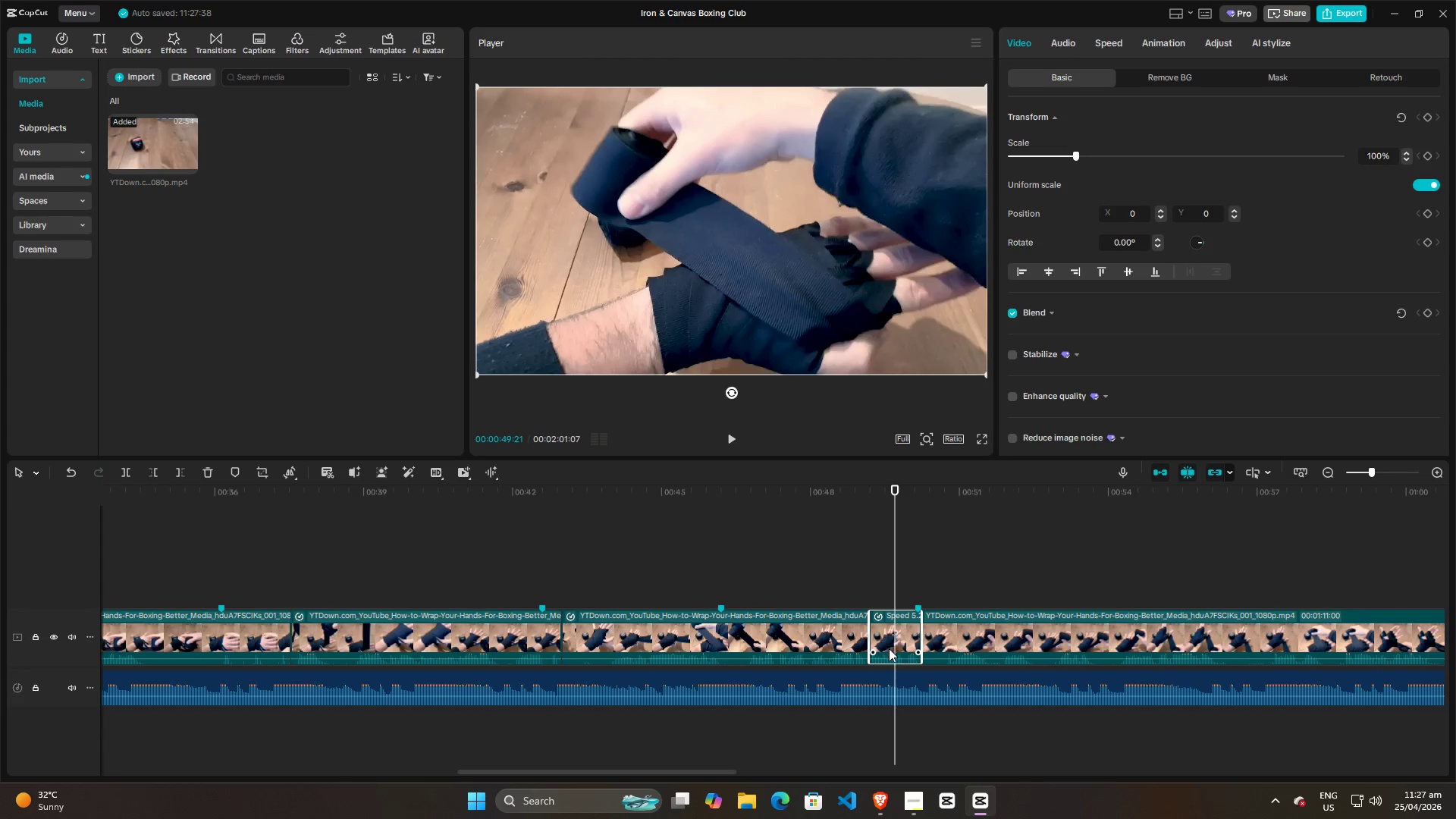 
left_click([886, 622])
 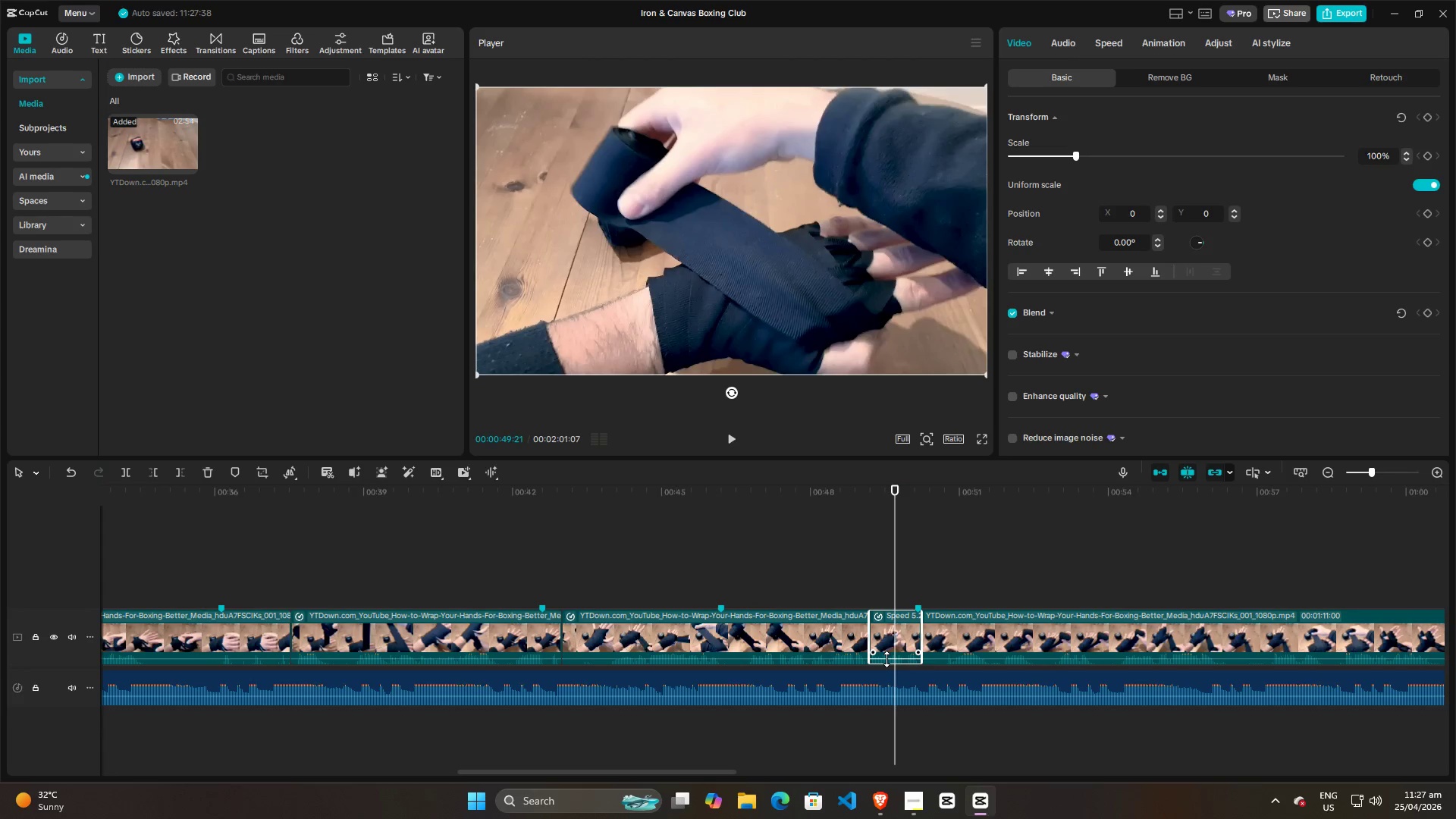 
scroll: coordinate [896, 635], scroll_direction: up, amount: 12.0
 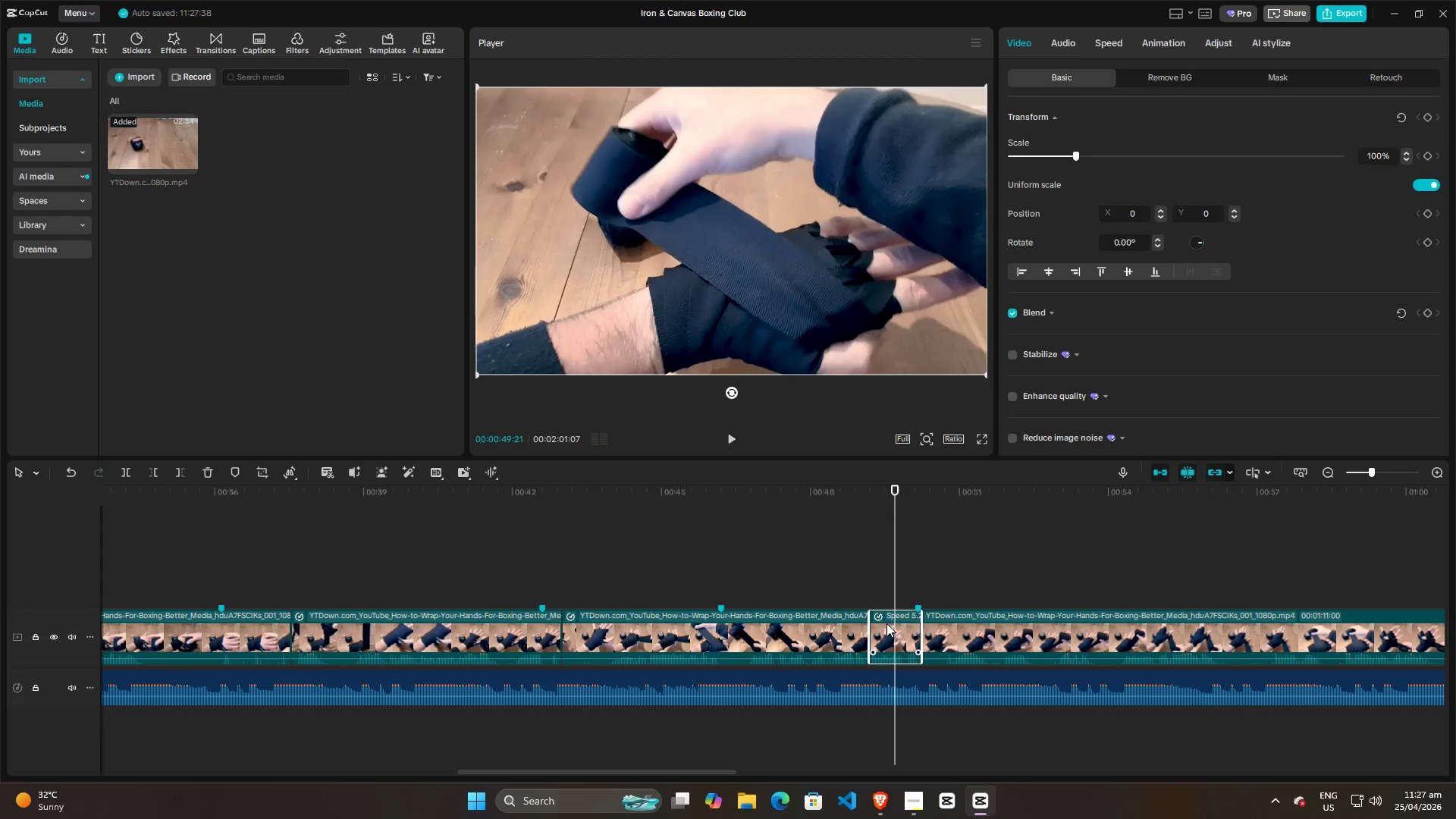 
left_click_drag(start_coordinate=[886, 659], to_coordinate=[886, 684])
 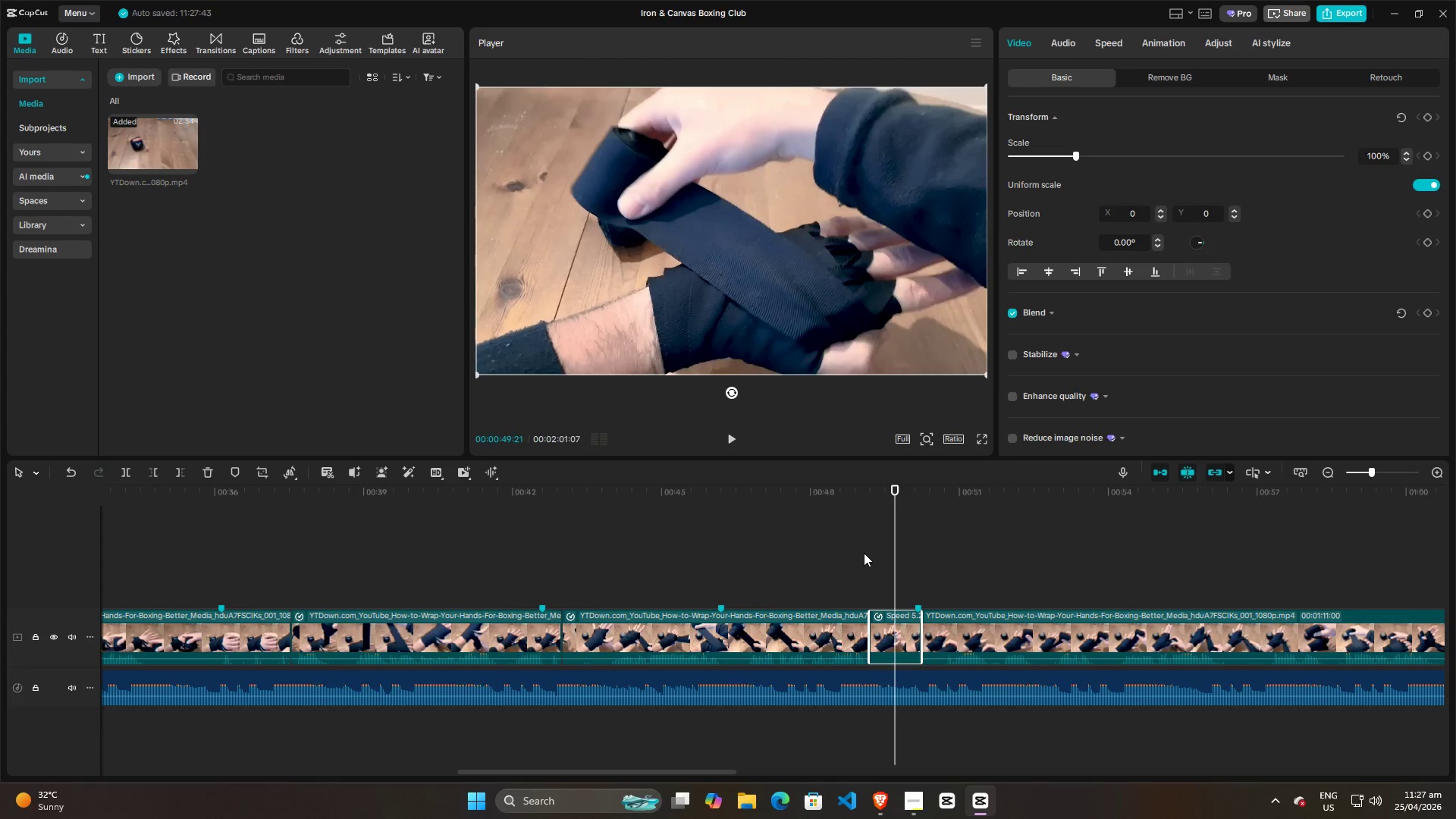 
left_click([864, 553])
 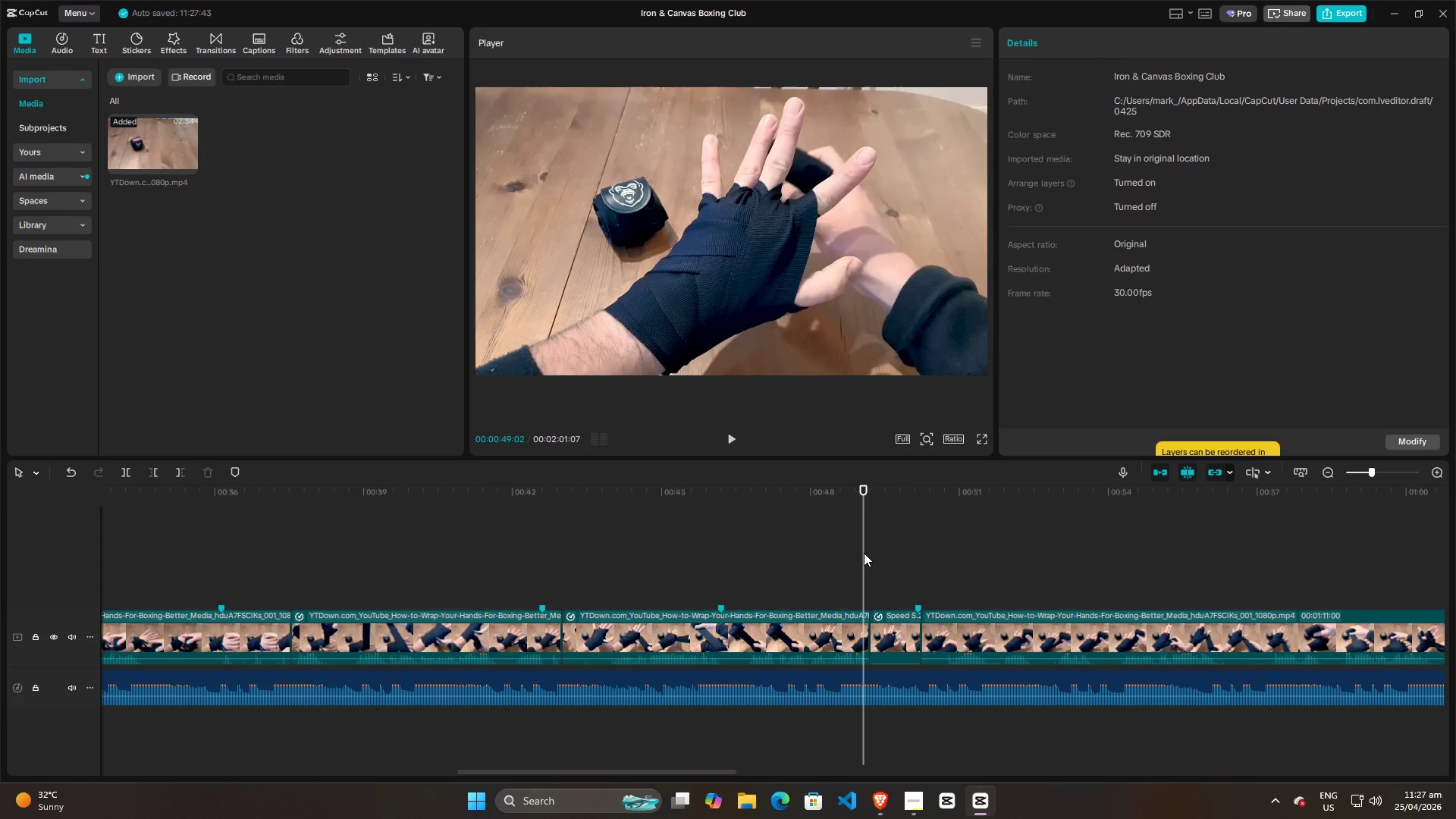 
hold_key(key=ControlLeft, duration=1.52)
scroll: coordinate [864, 553], scroll_direction: down, amount: 9.0
 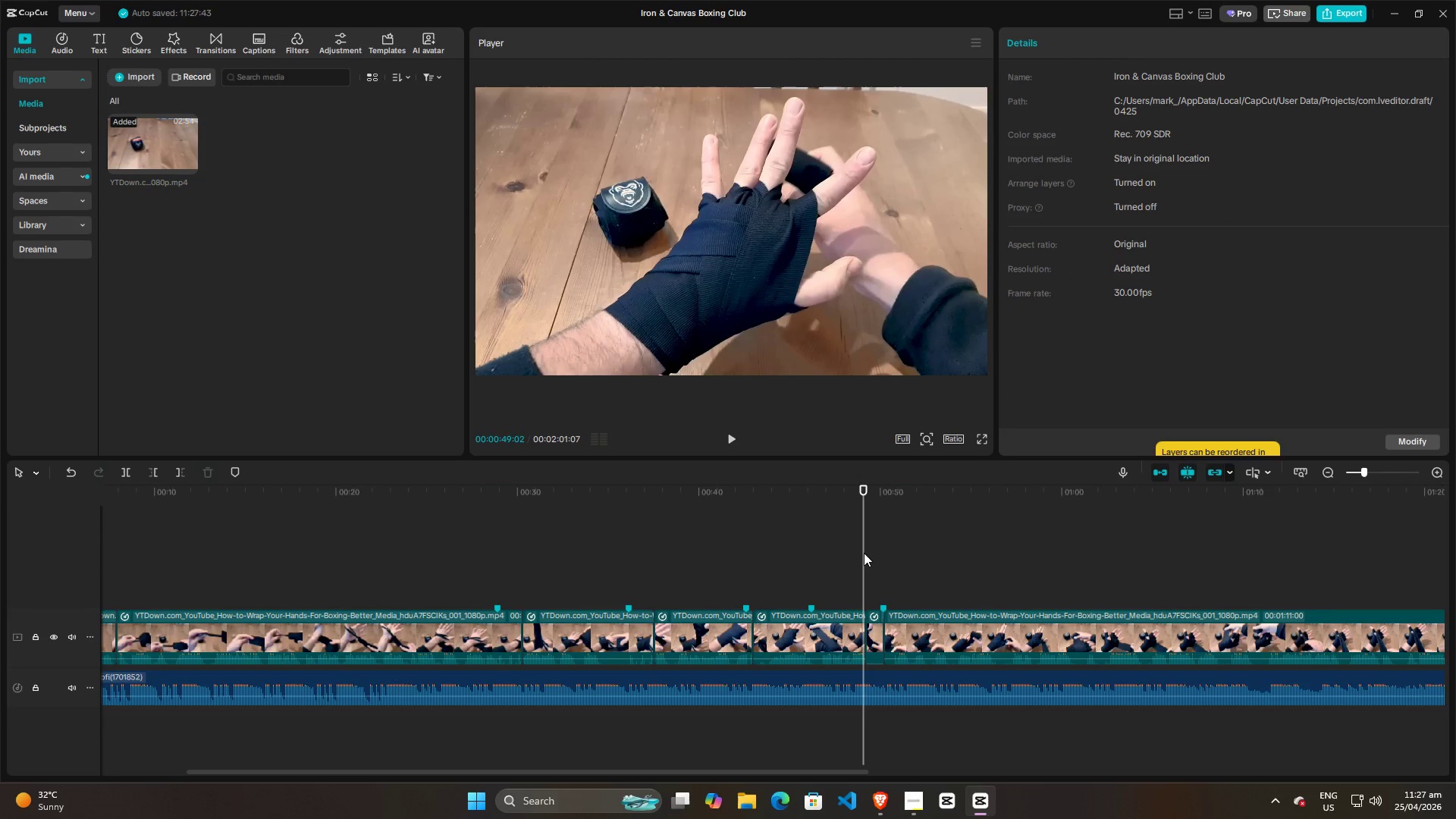 
hold_key(key=ControlLeft, duration=0.44)
 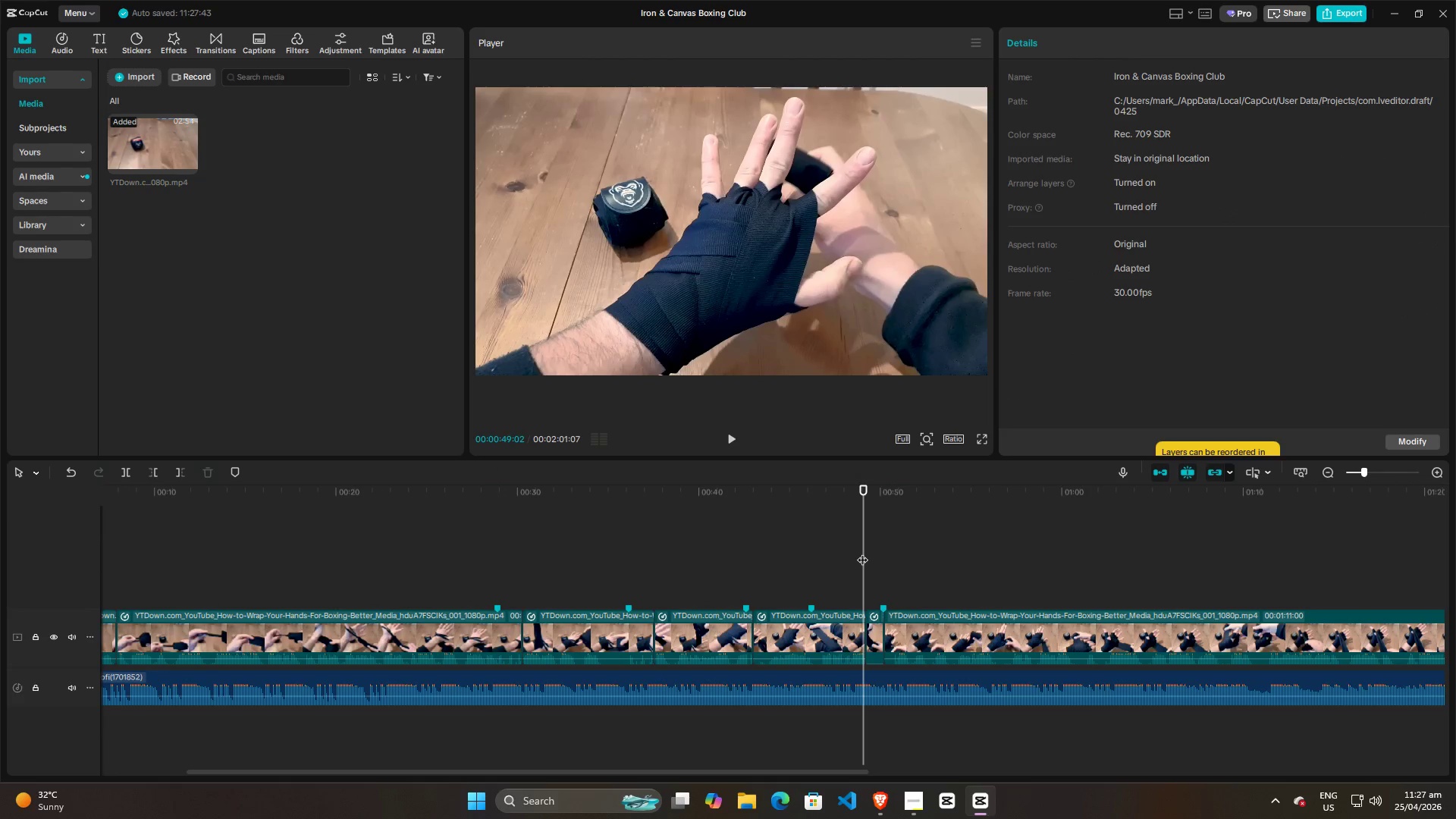 
key(Space)
 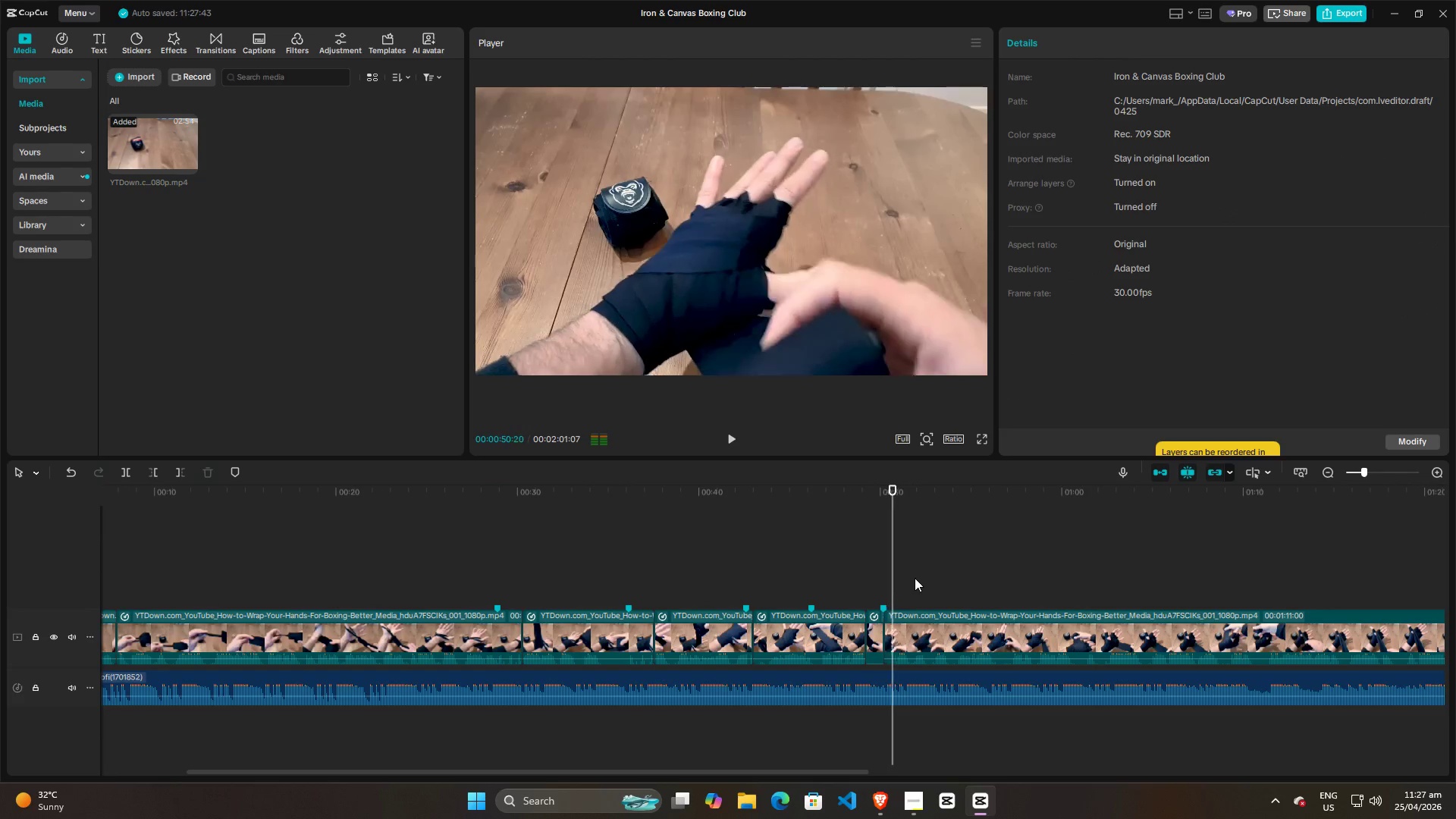 
left_click([838, 579])
 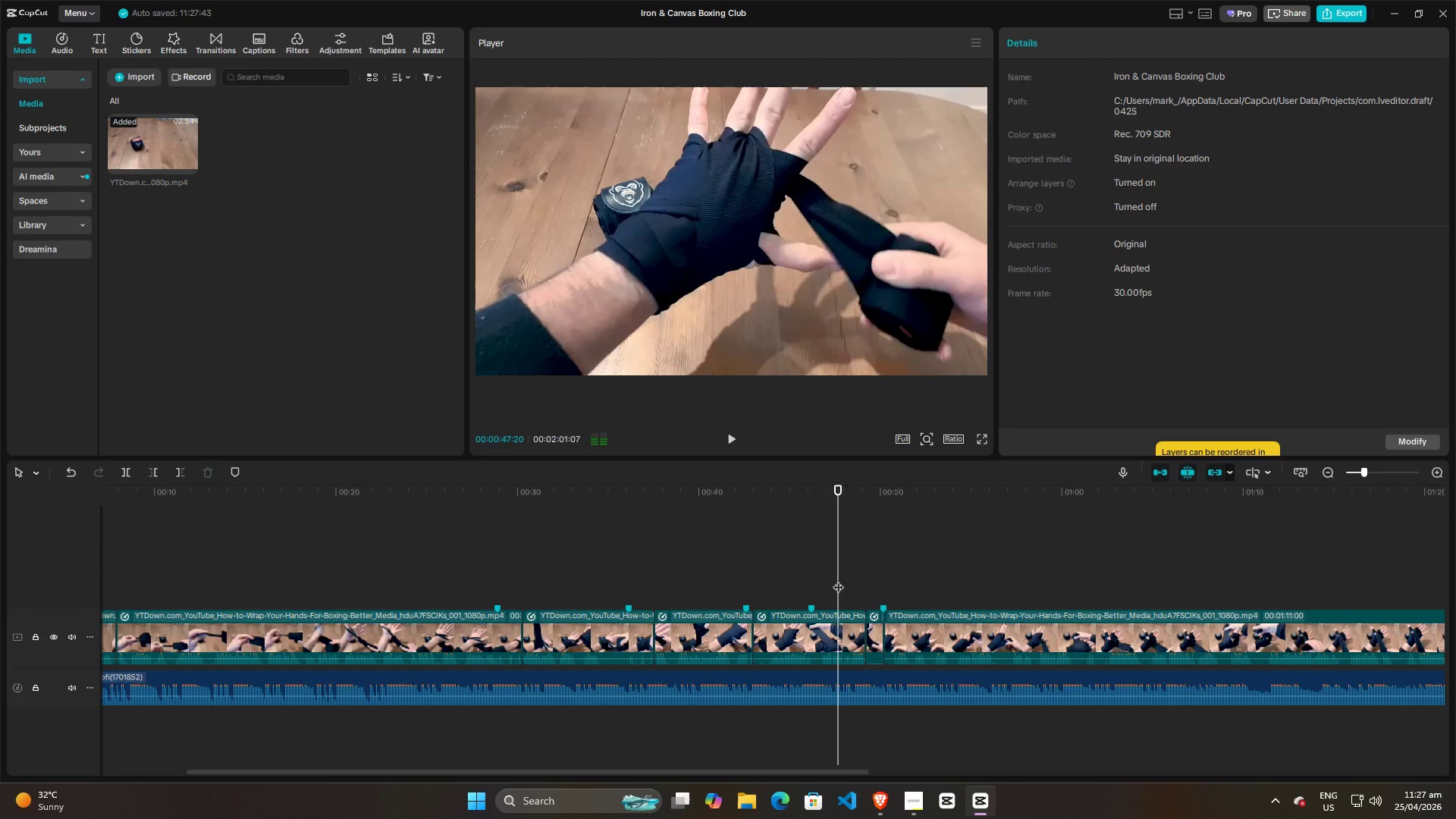 
key(Space)
 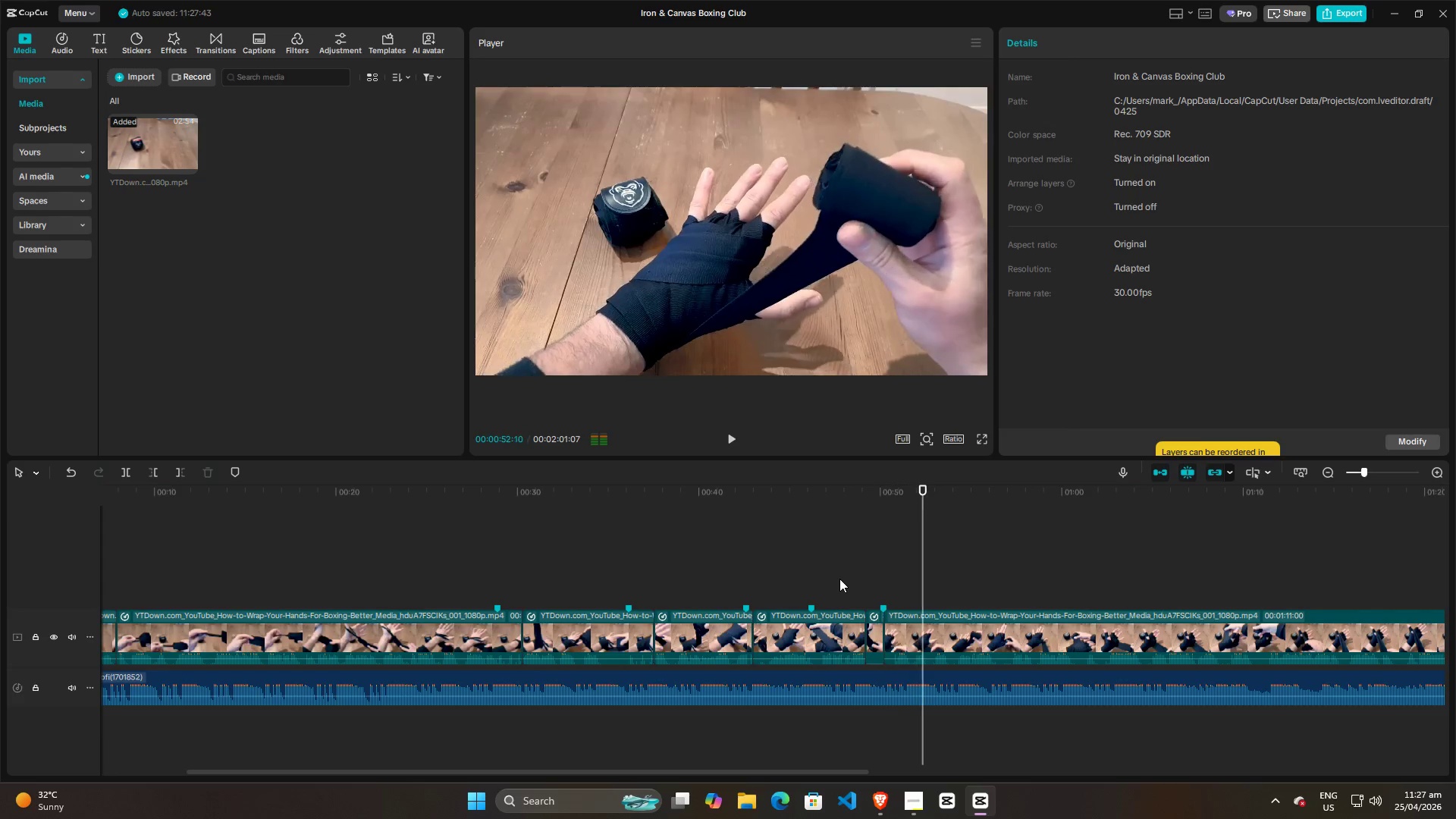 
wait(6.23)
 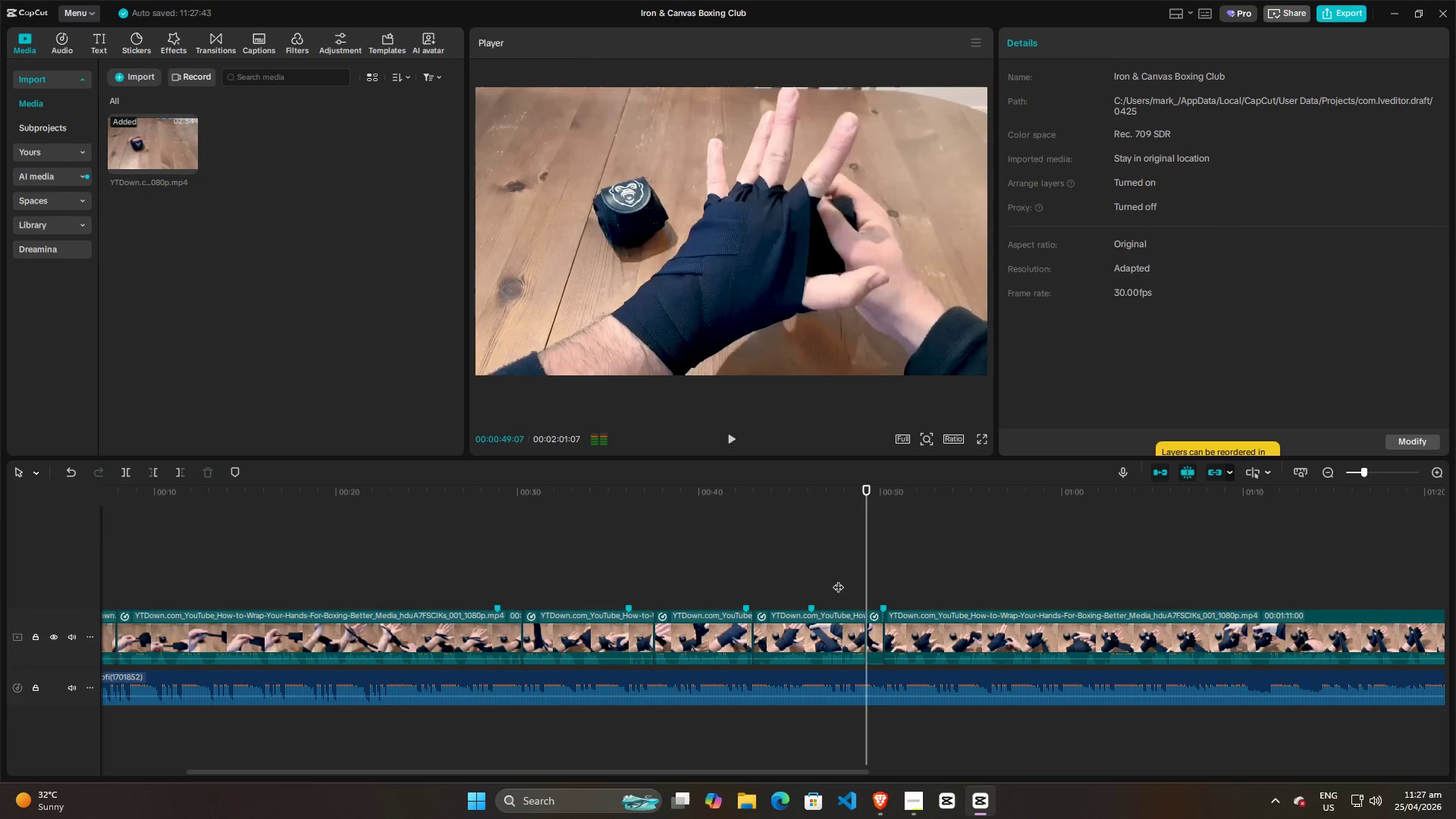 
key(Space)
 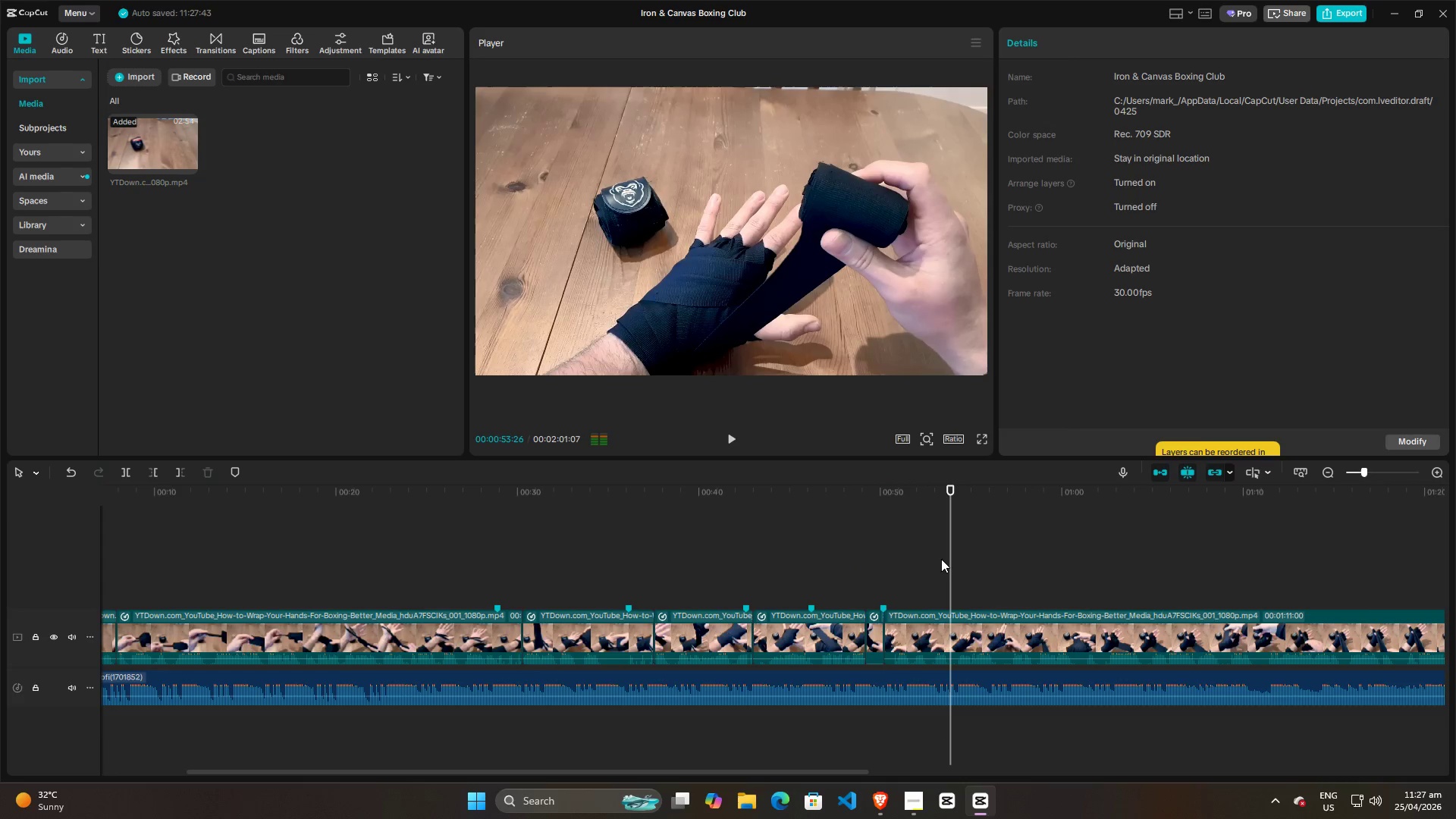 
left_click_drag(start_coordinate=[955, 551], to_coordinate=[516, 557])
 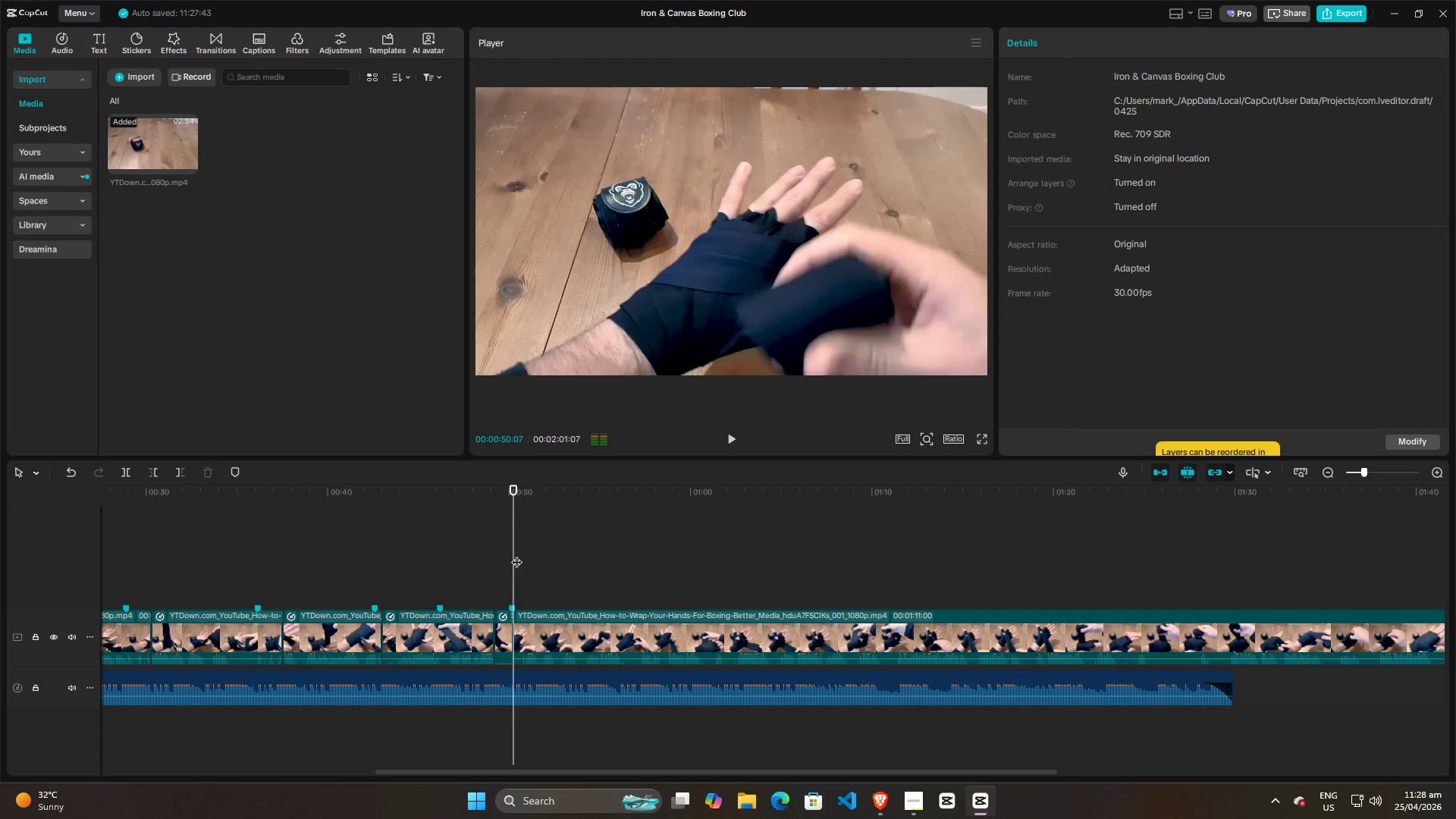 
key(Space)
 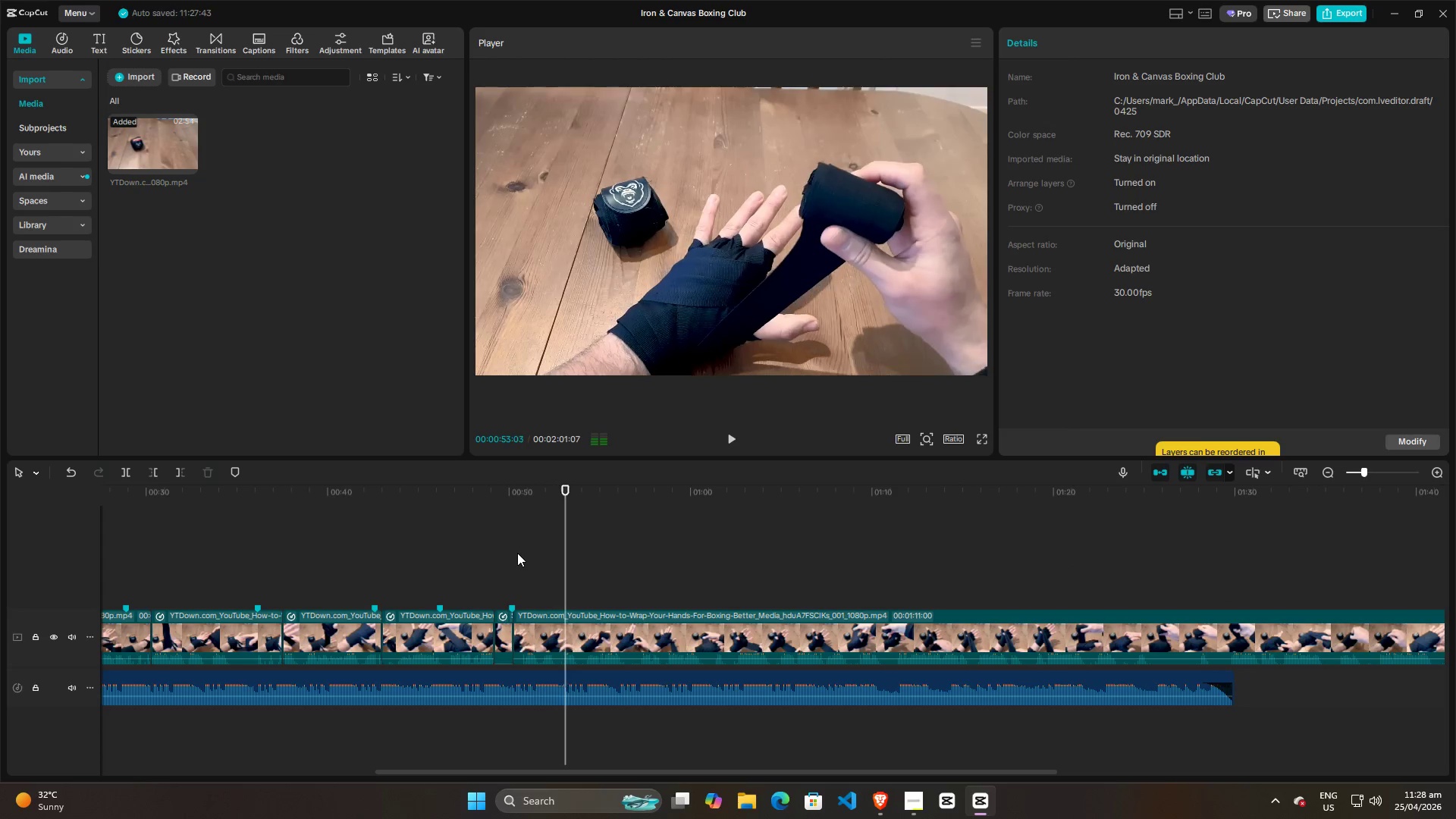 
key(Space)
 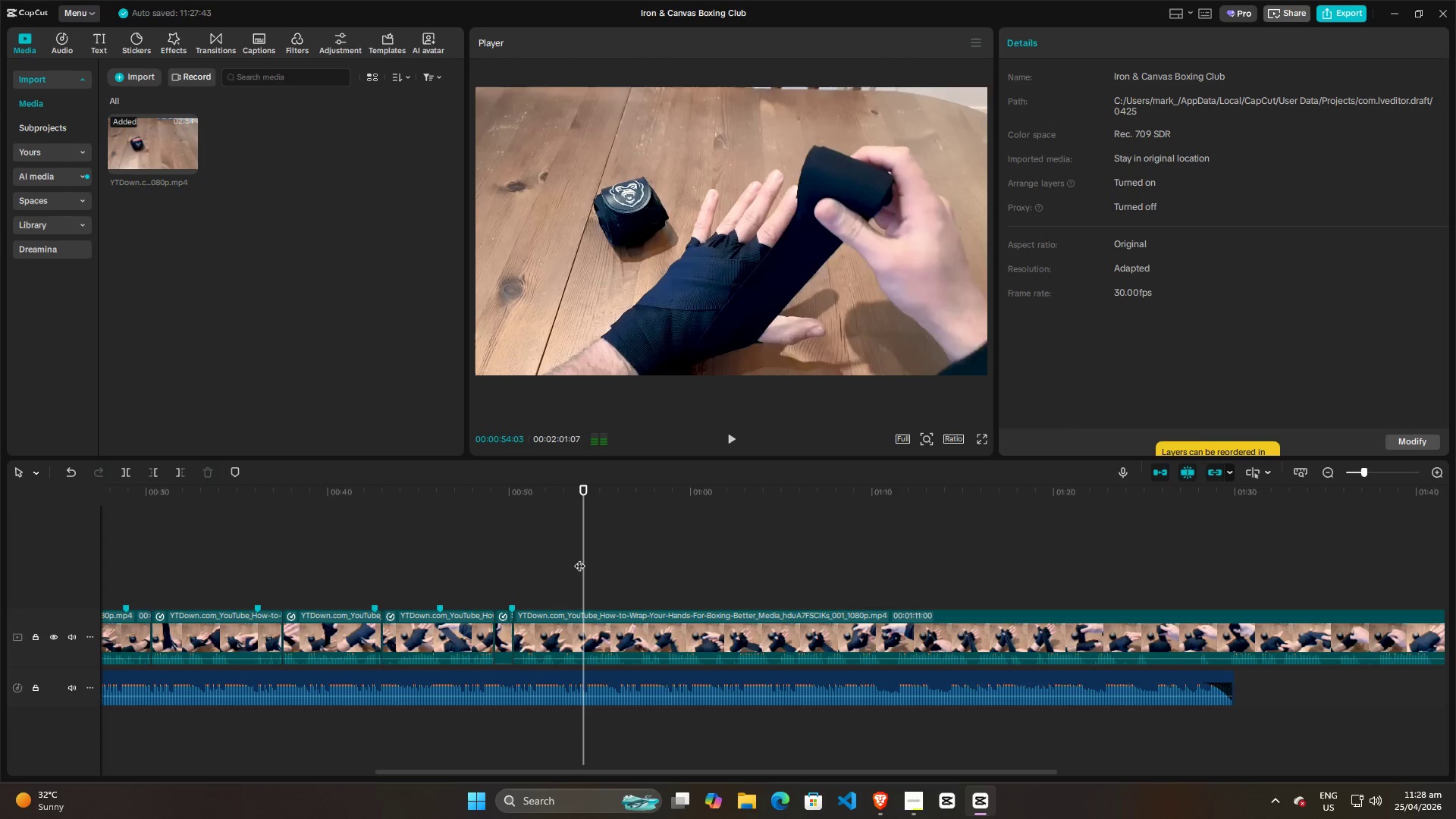 
key(Space)
 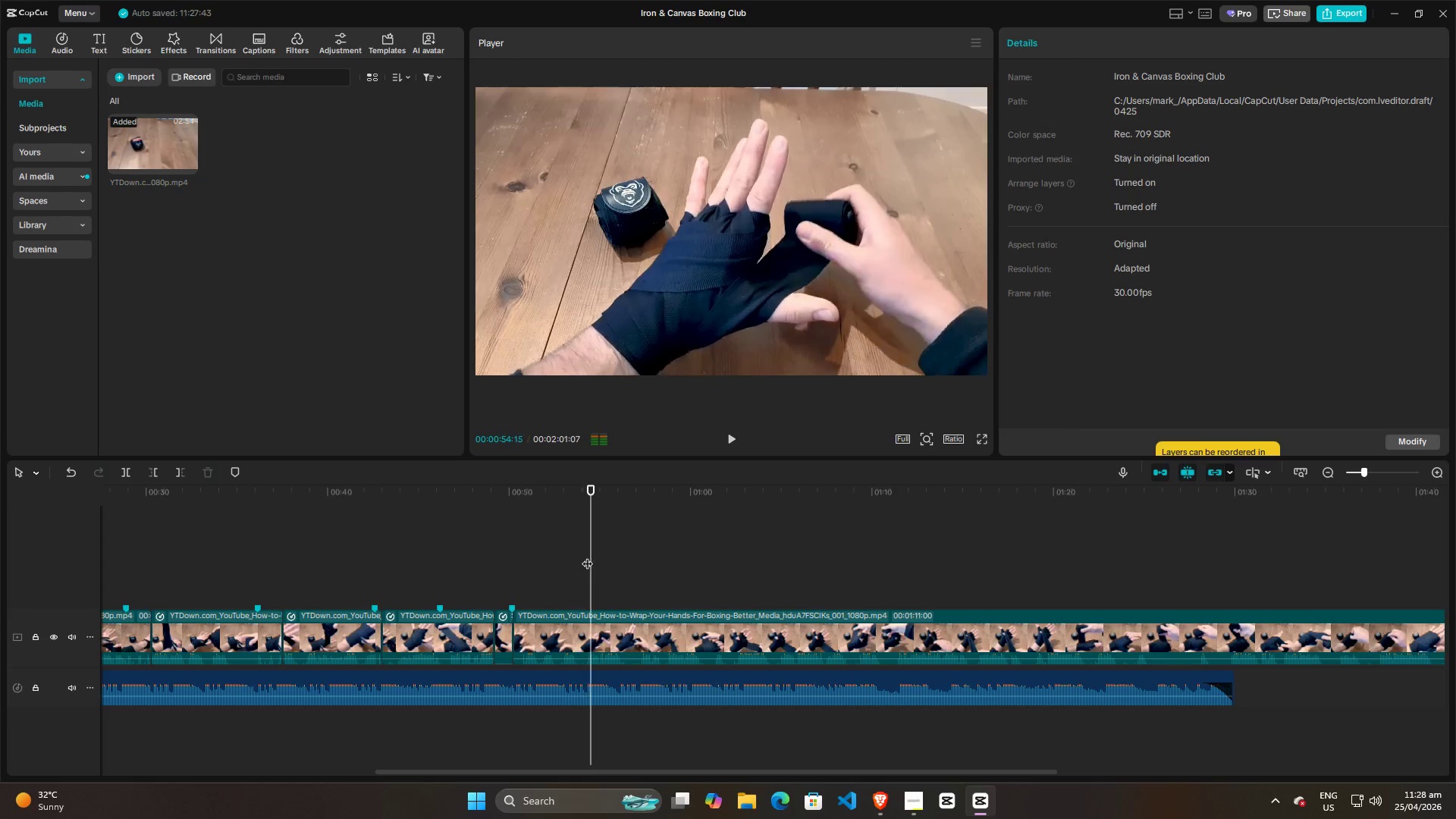 
key(Space)
 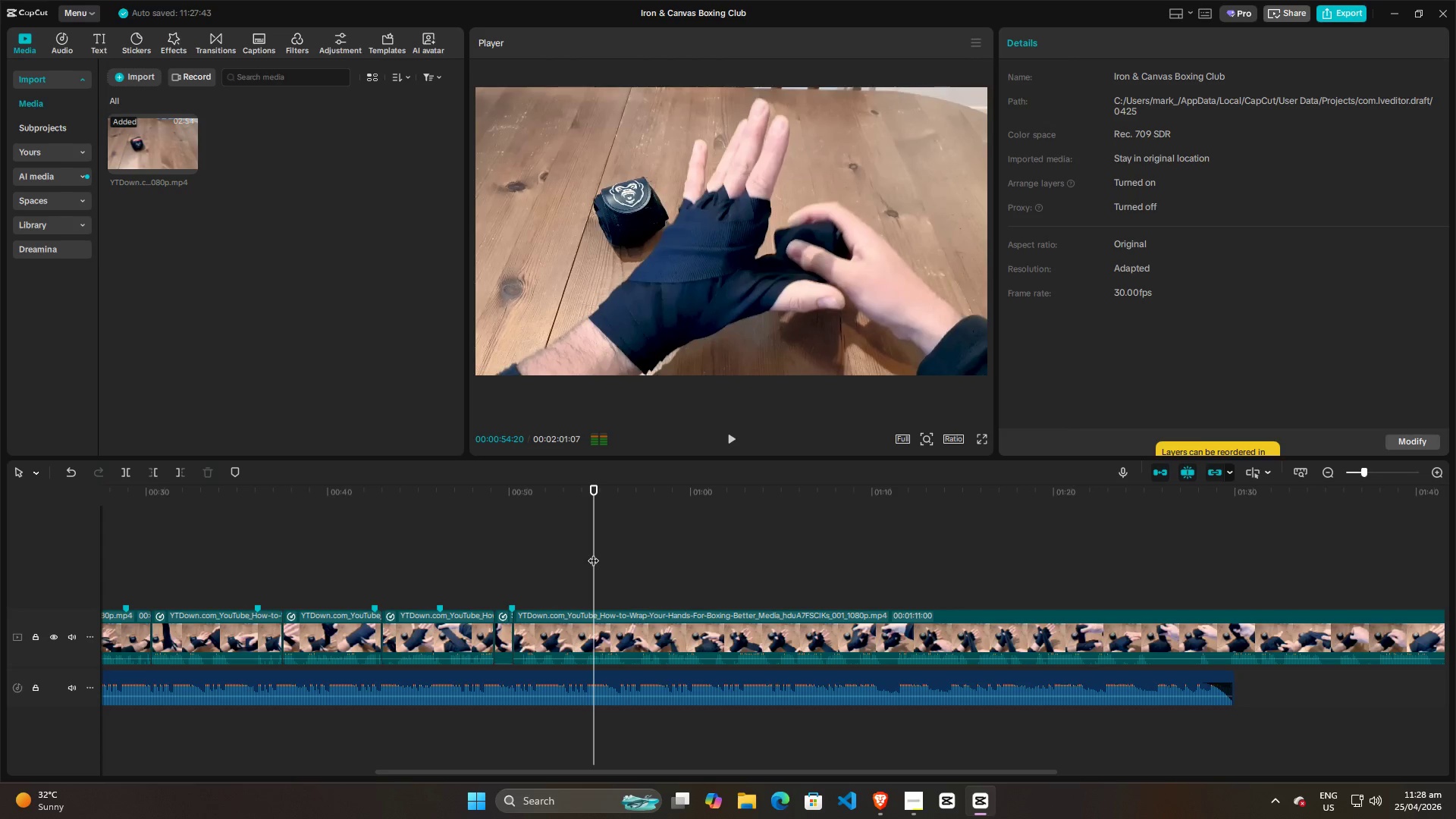 
left_click_drag(start_coordinate=[591, 553], to_coordinate=[544, 553])
 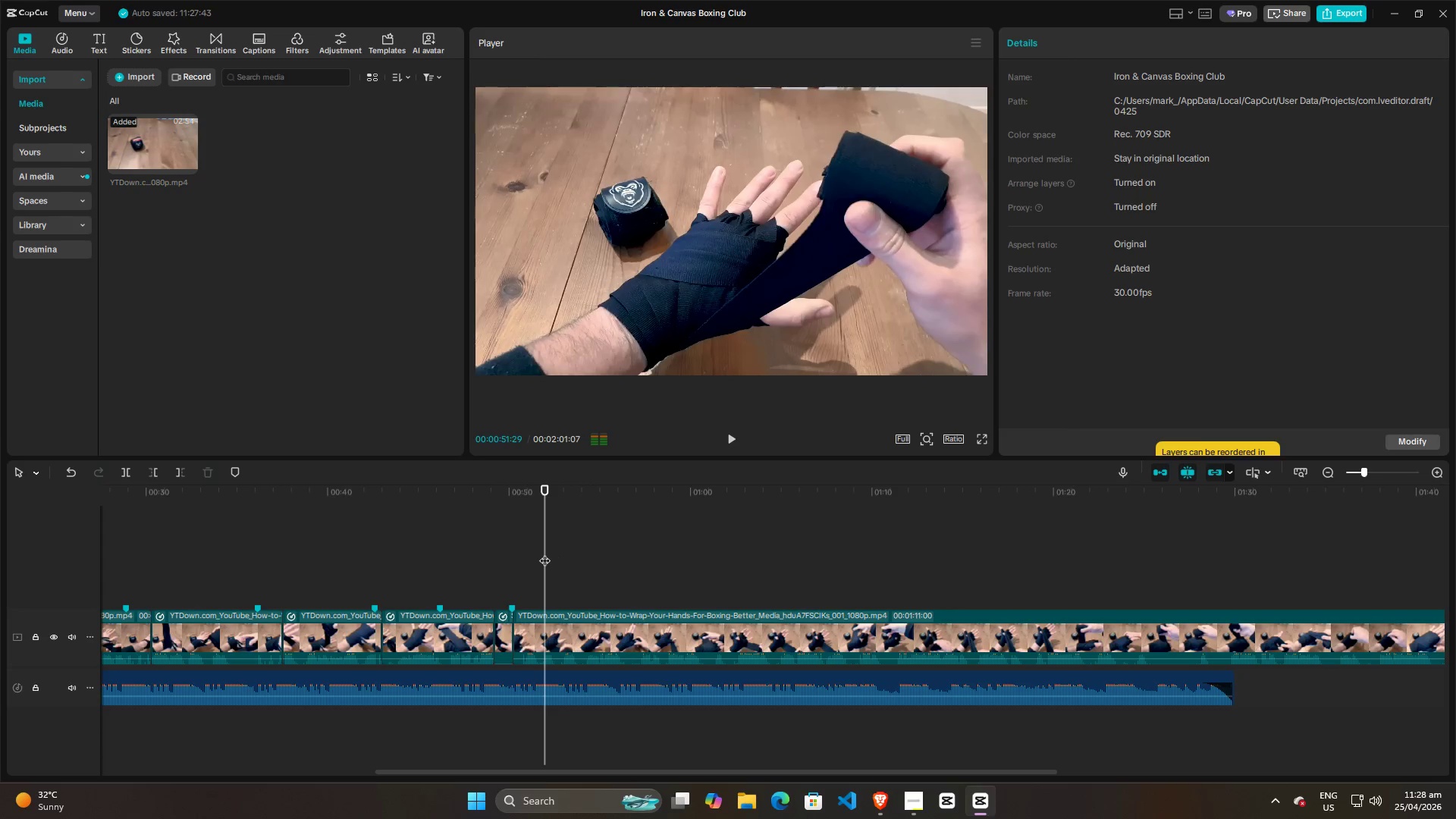 
left_click_drag(start_coordinate=[544, 553], to_coordinate=[522, 553])
 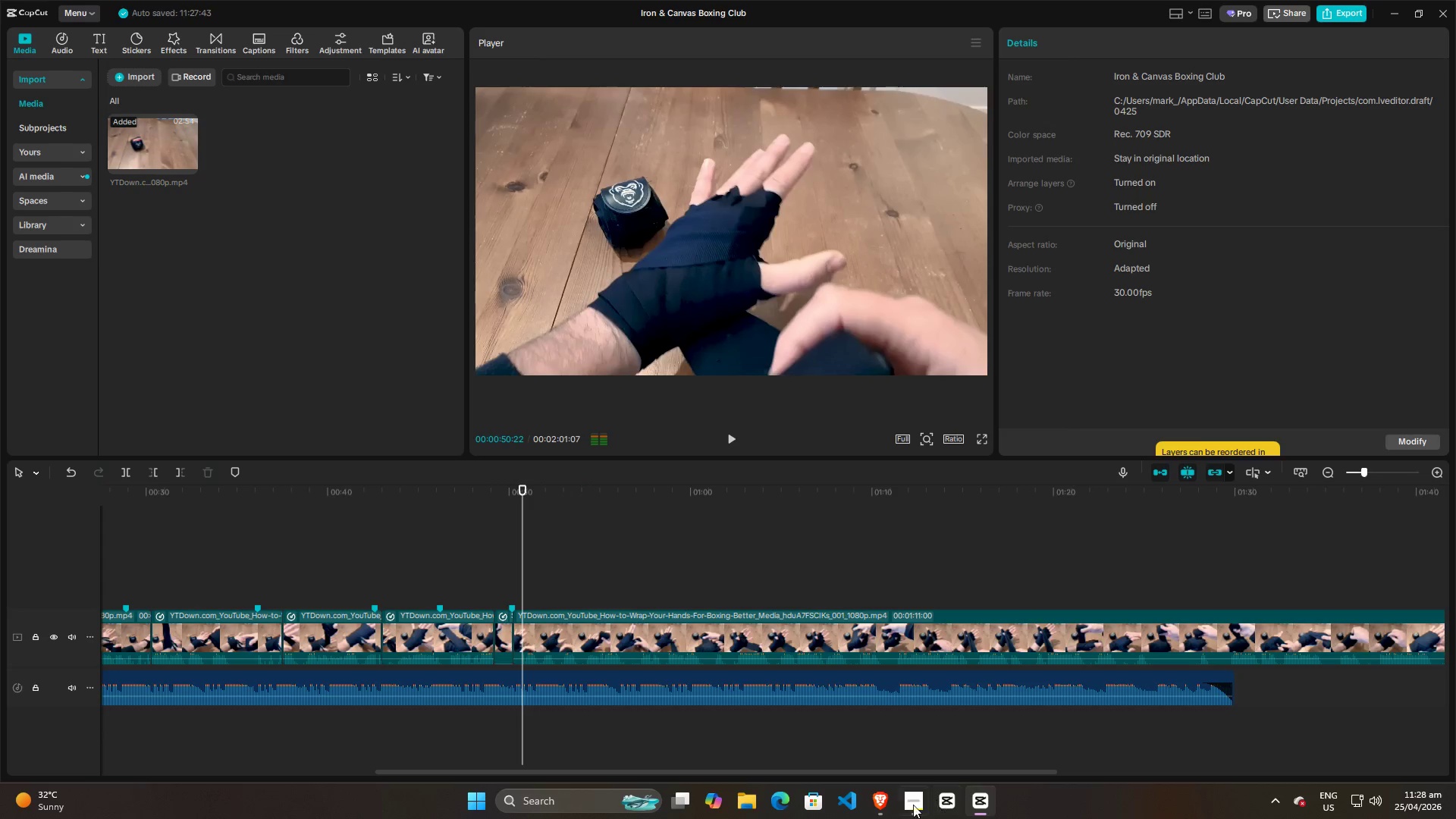 
left_click([905, 805])